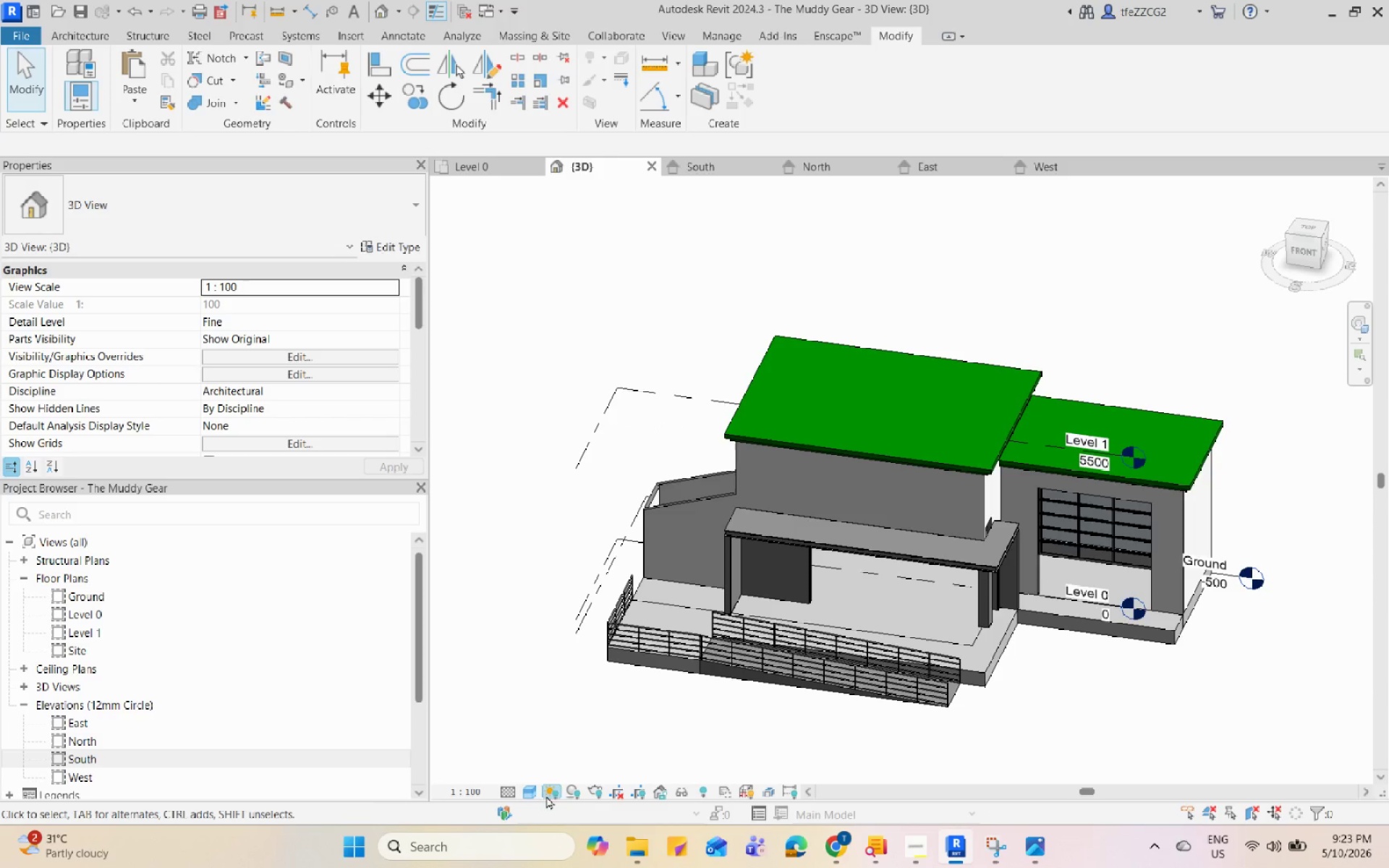 
left_click([529, 799])
 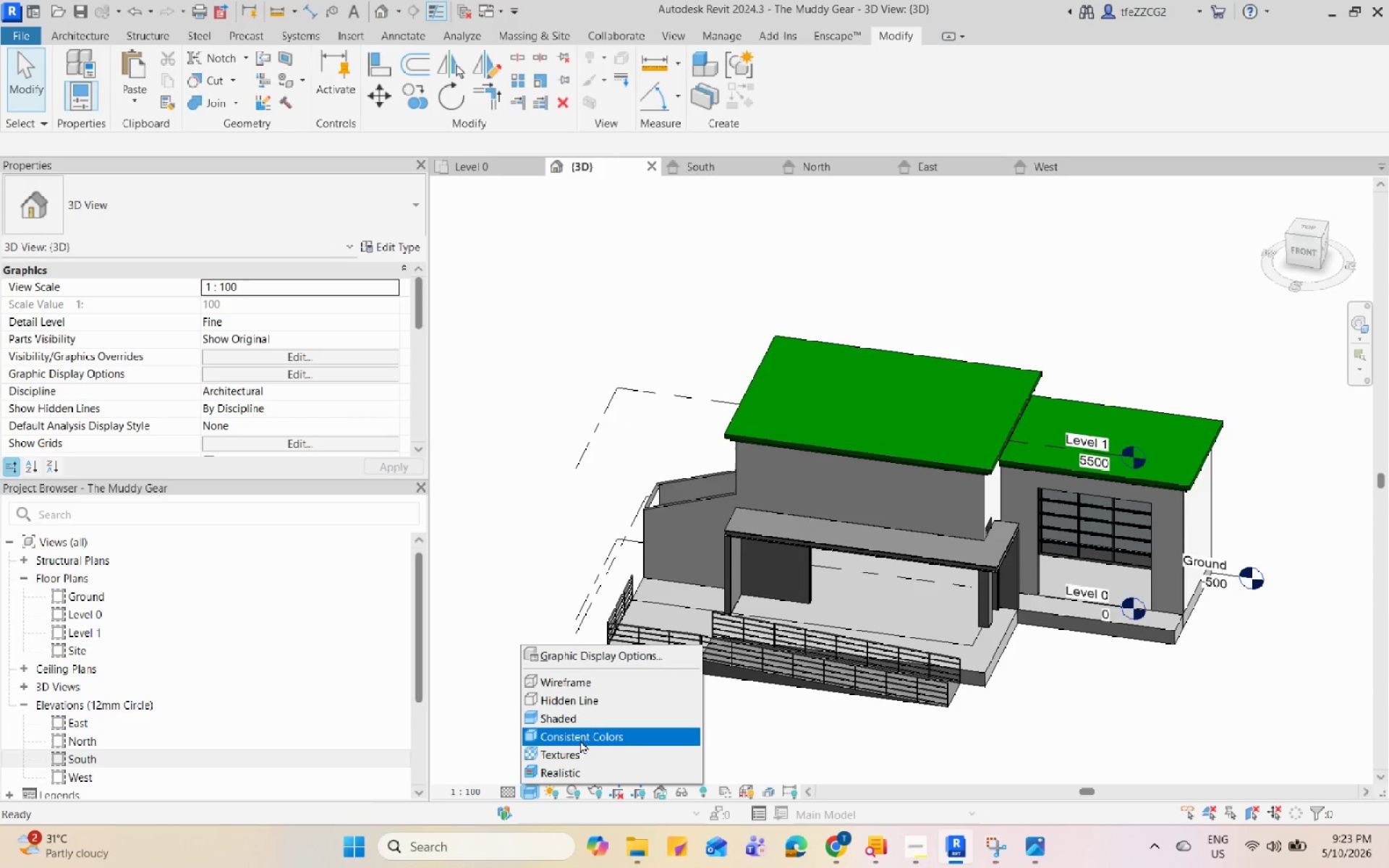 
left_click([583, 736])
 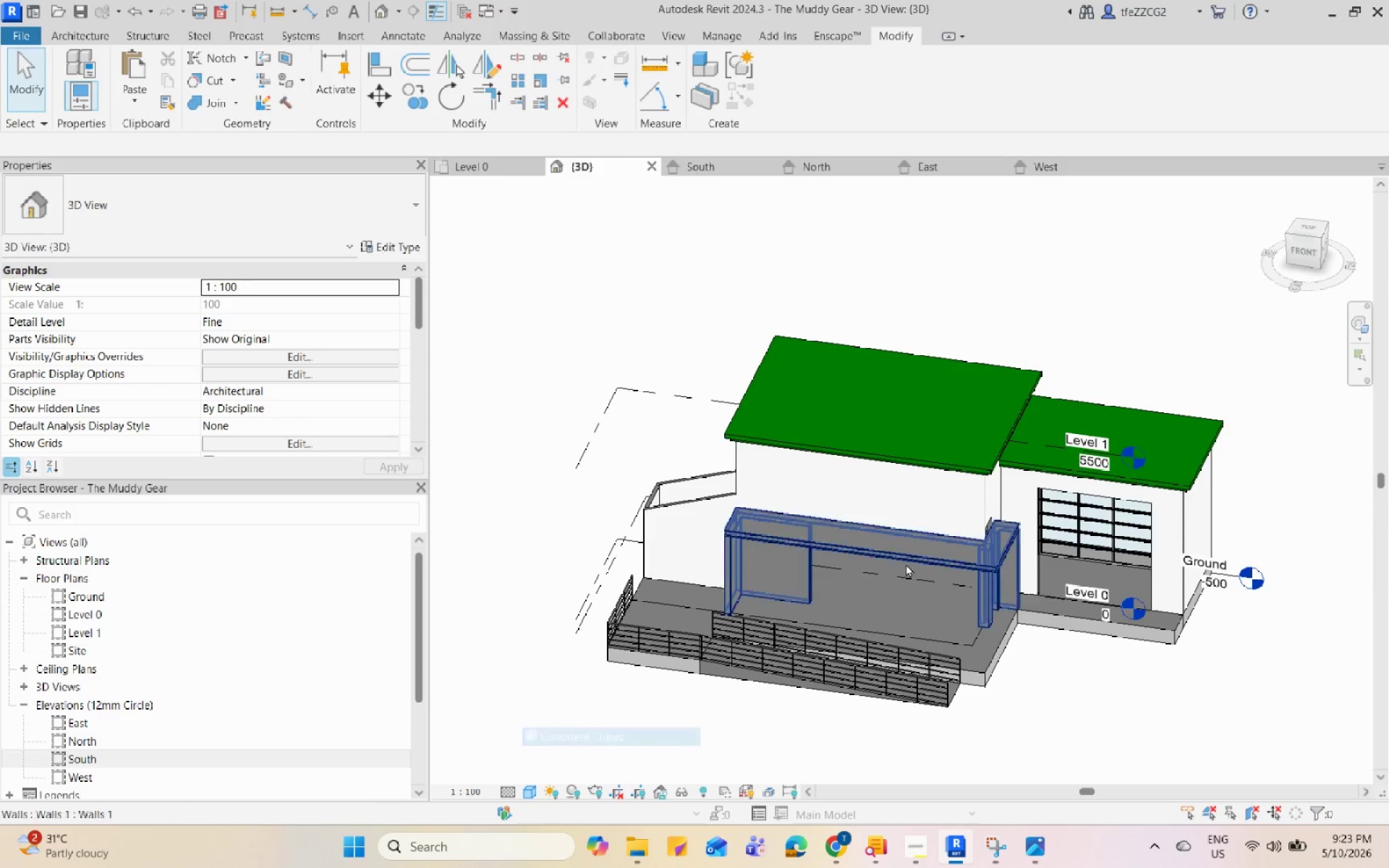 
hold_key(key=ShiftLeft, duration=1.09)
 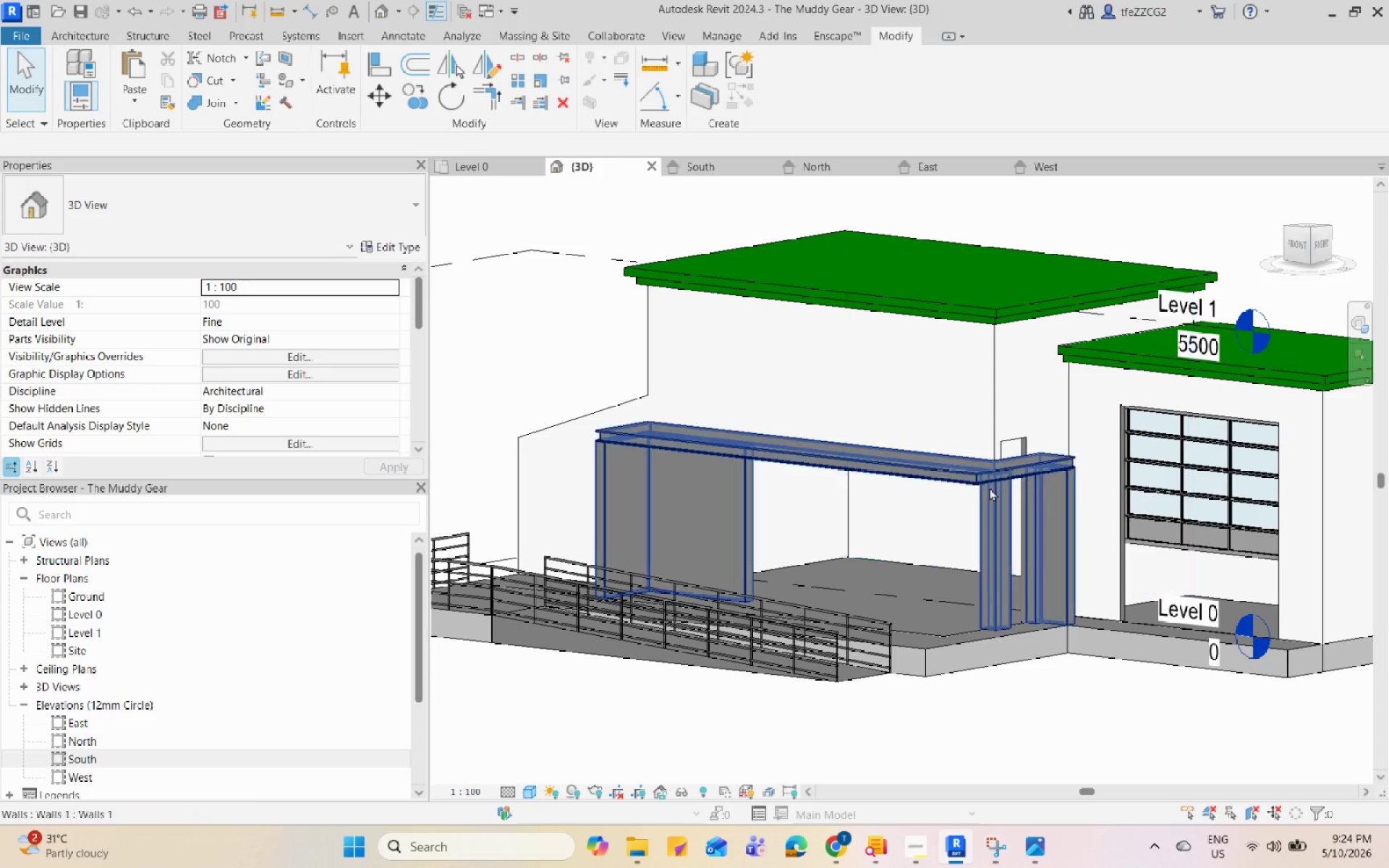 
scroll: coordinate [990, 460], scroll_direction: up, amount: 7.0
 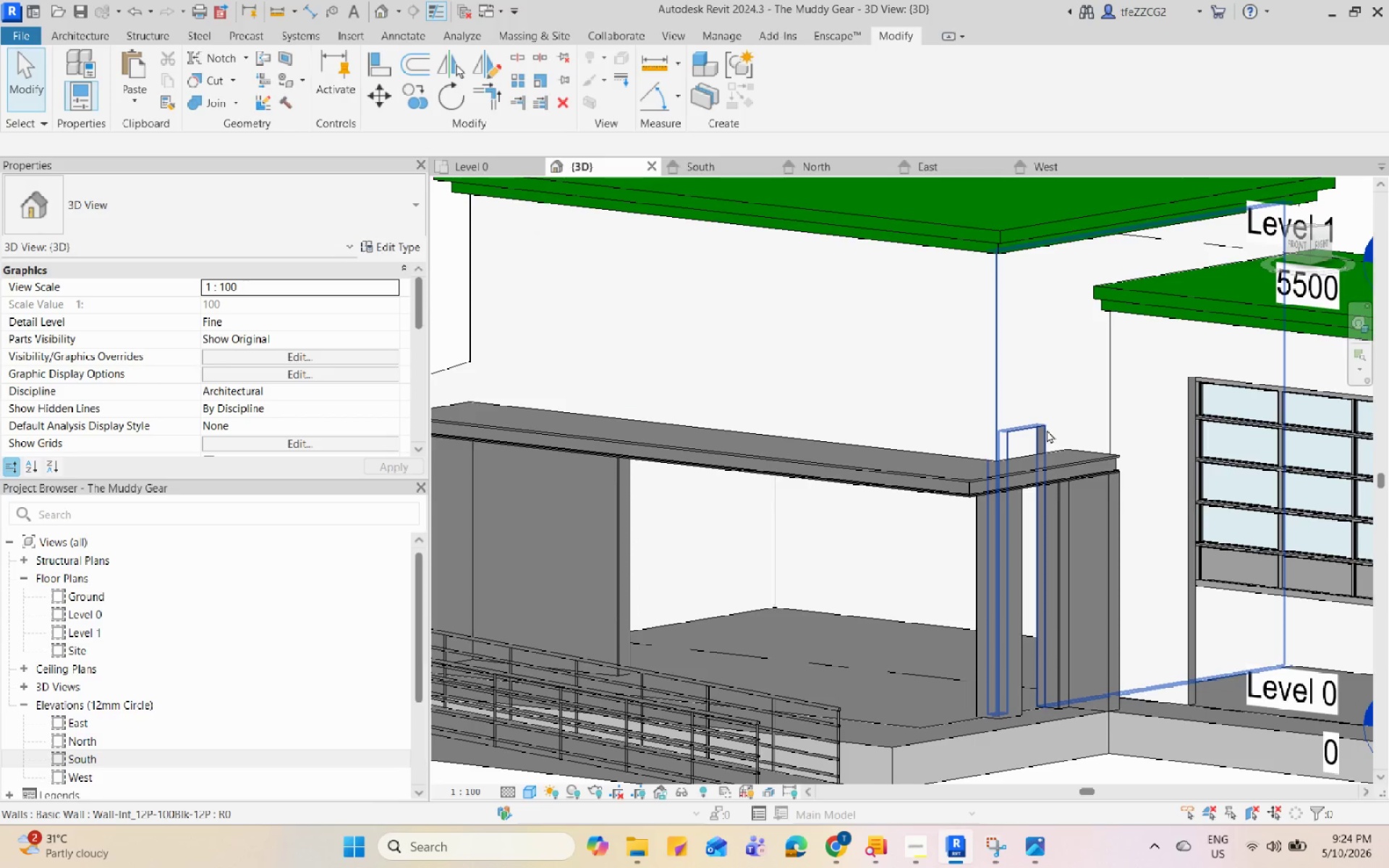 
left_click([1044, 431])
 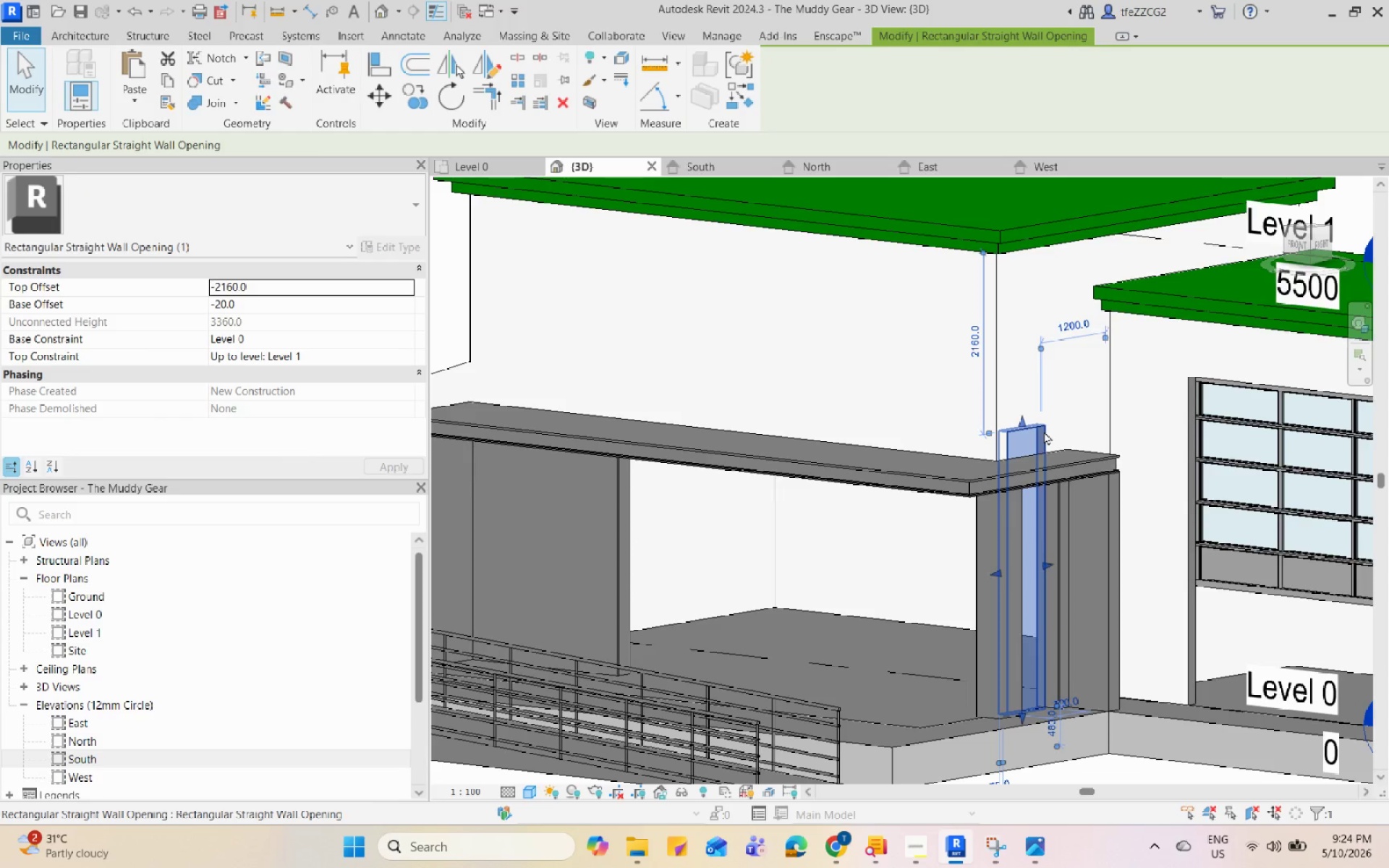 
scroll: coordinate [1042, 448], scroll_direction: up, amount: 6.0
 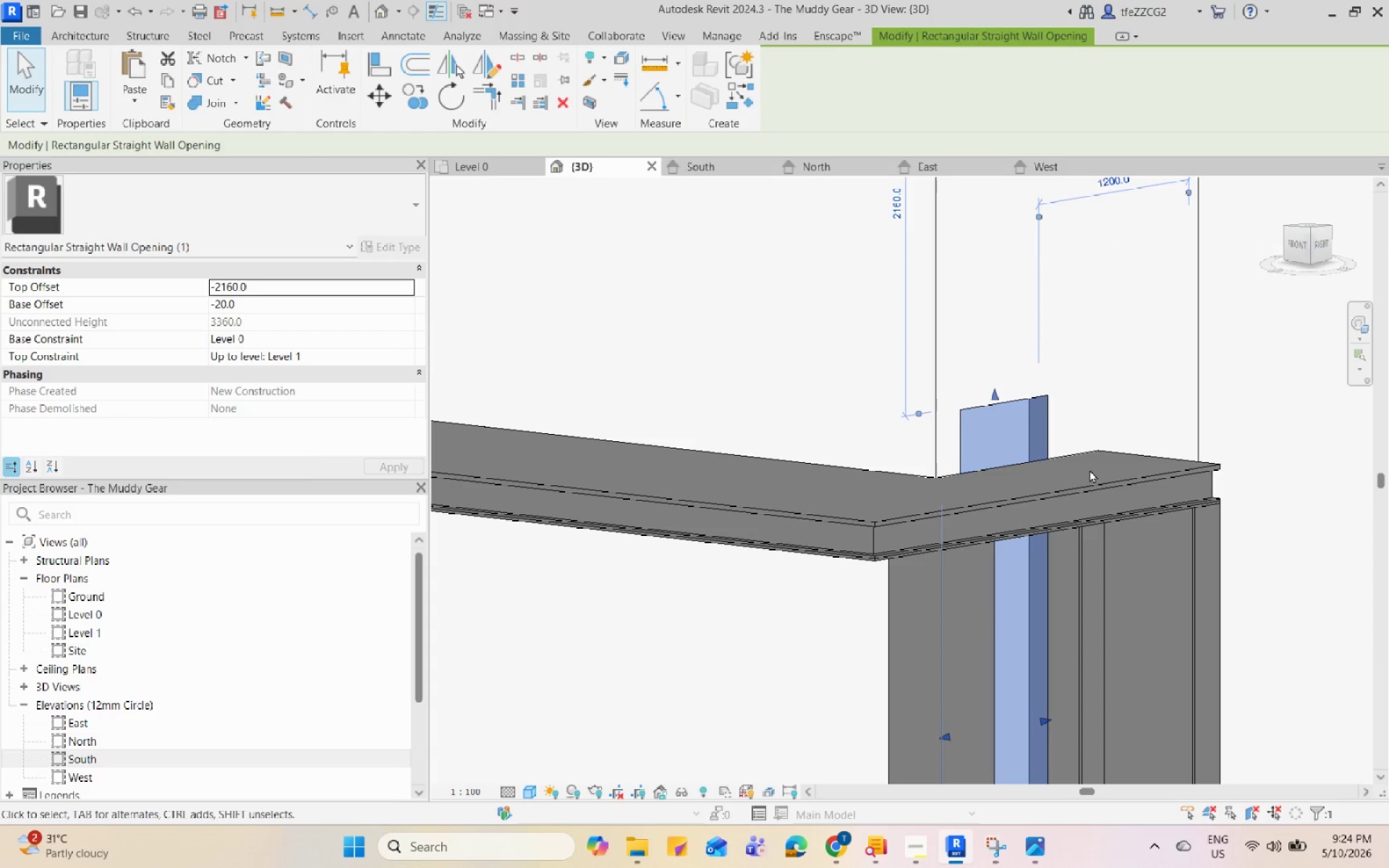 
type(AQ)
 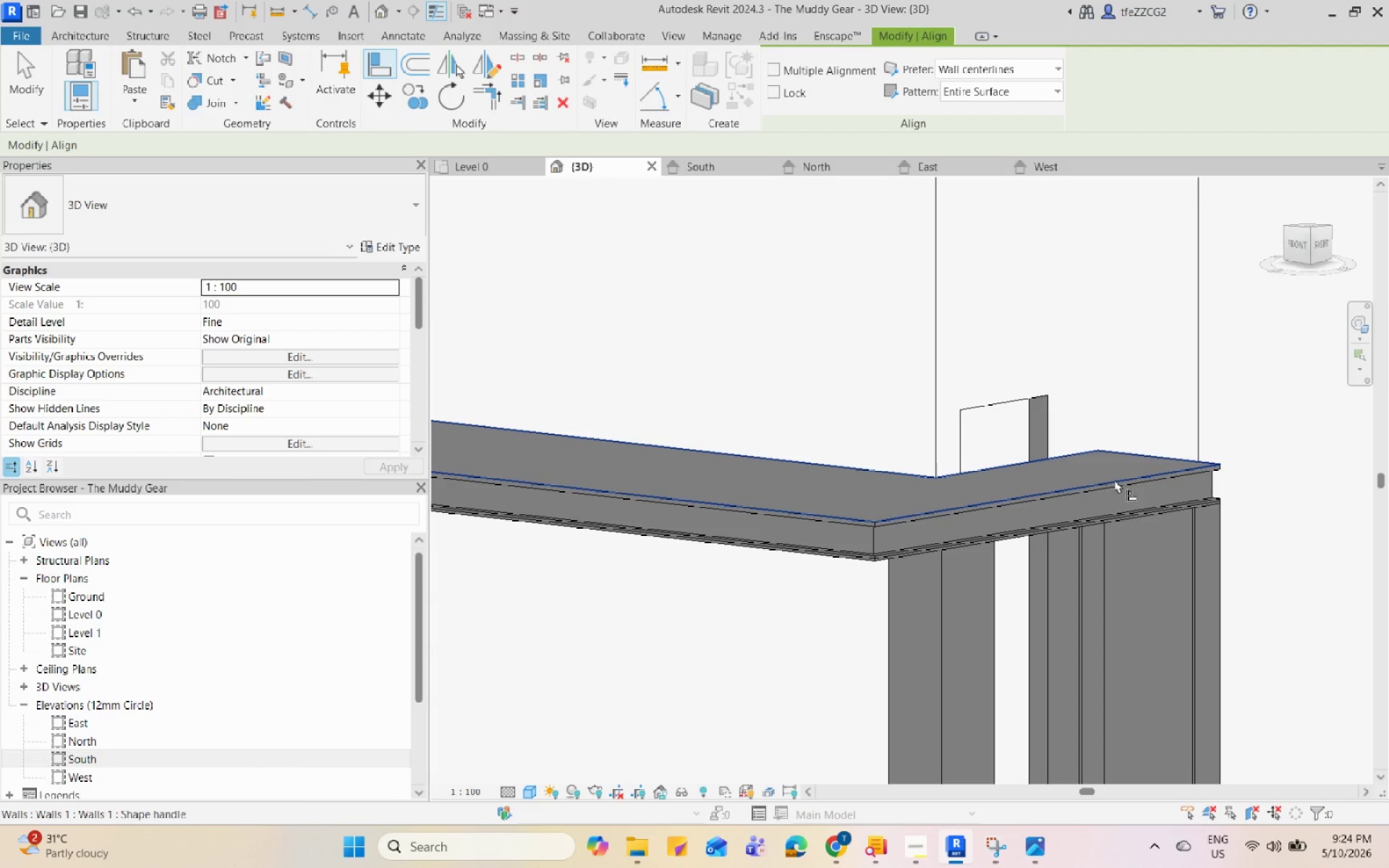 
left_click([1114, 479])
 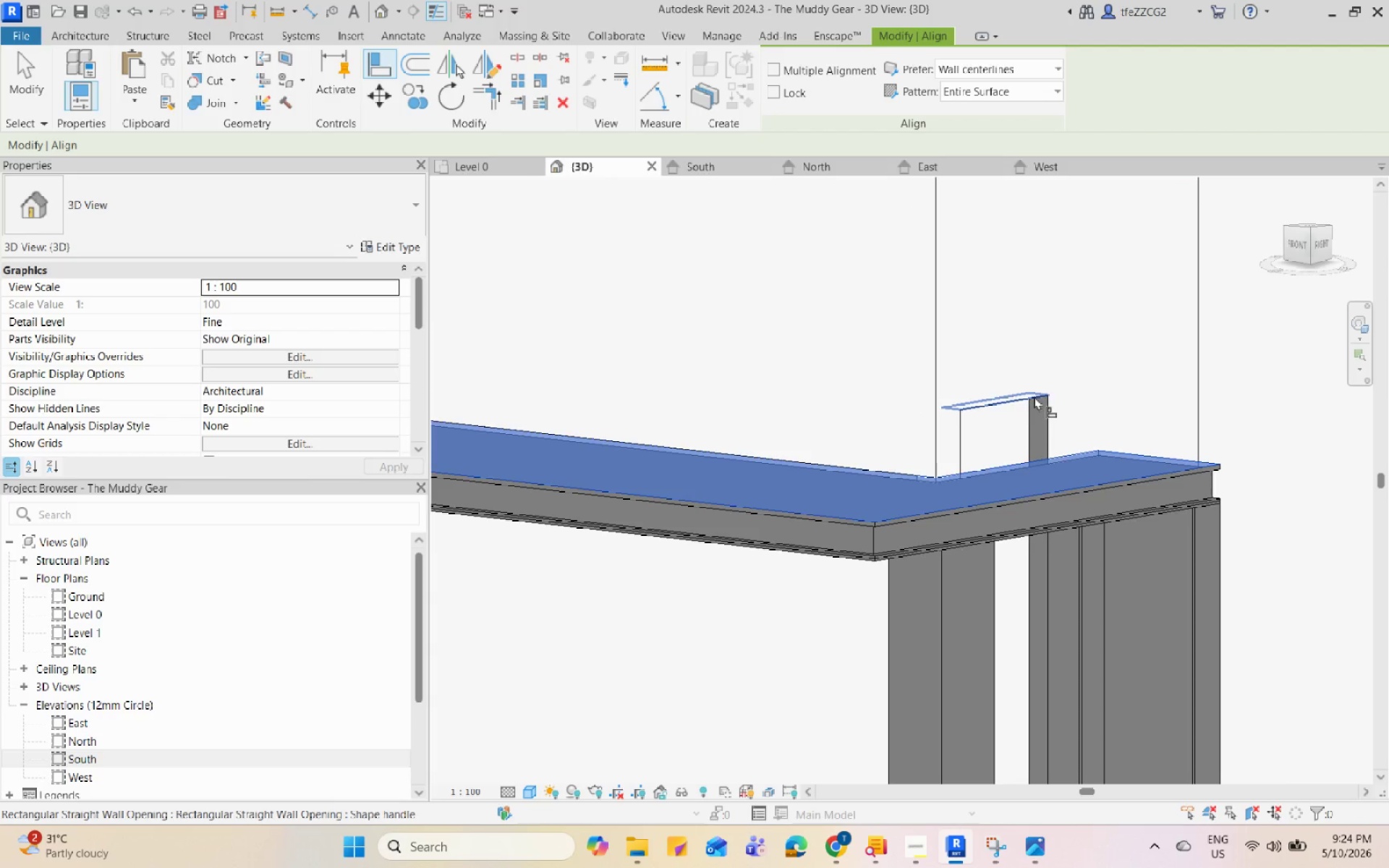 
left_click([1034, 396])
 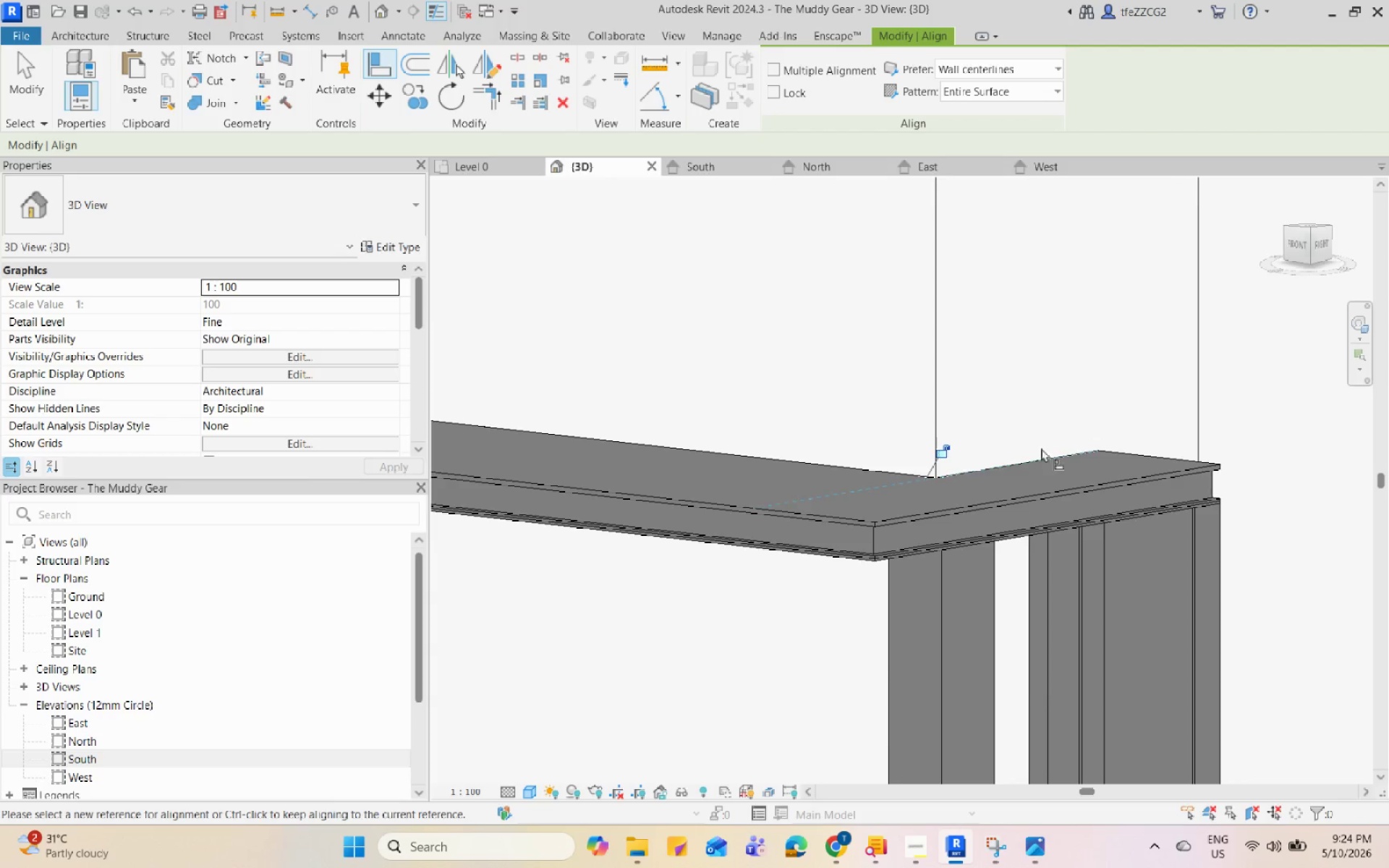 
key(Escape)
 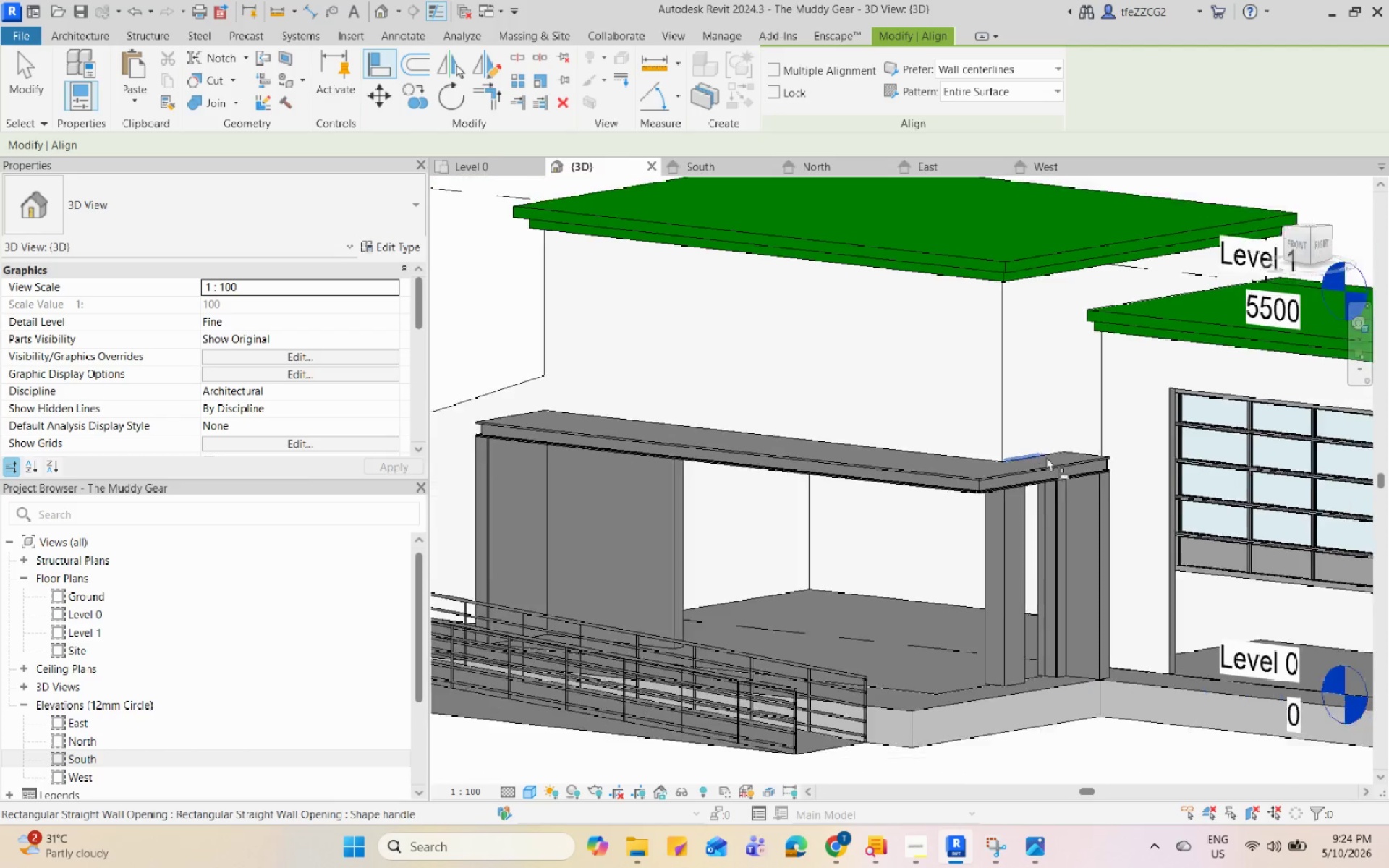 
key(Escape)
 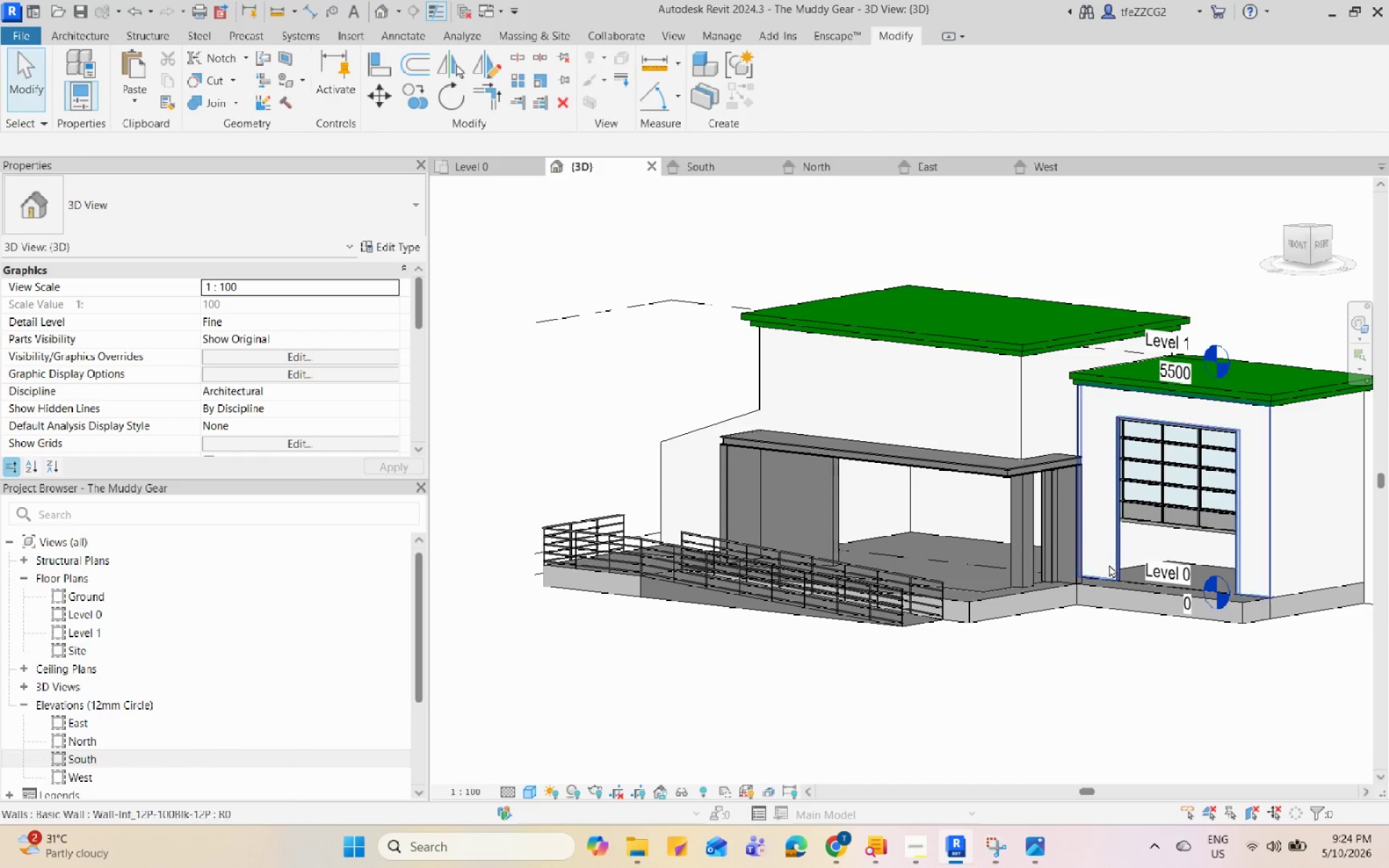 
hold_key(key=ShiftLeft, duration=2.14)
 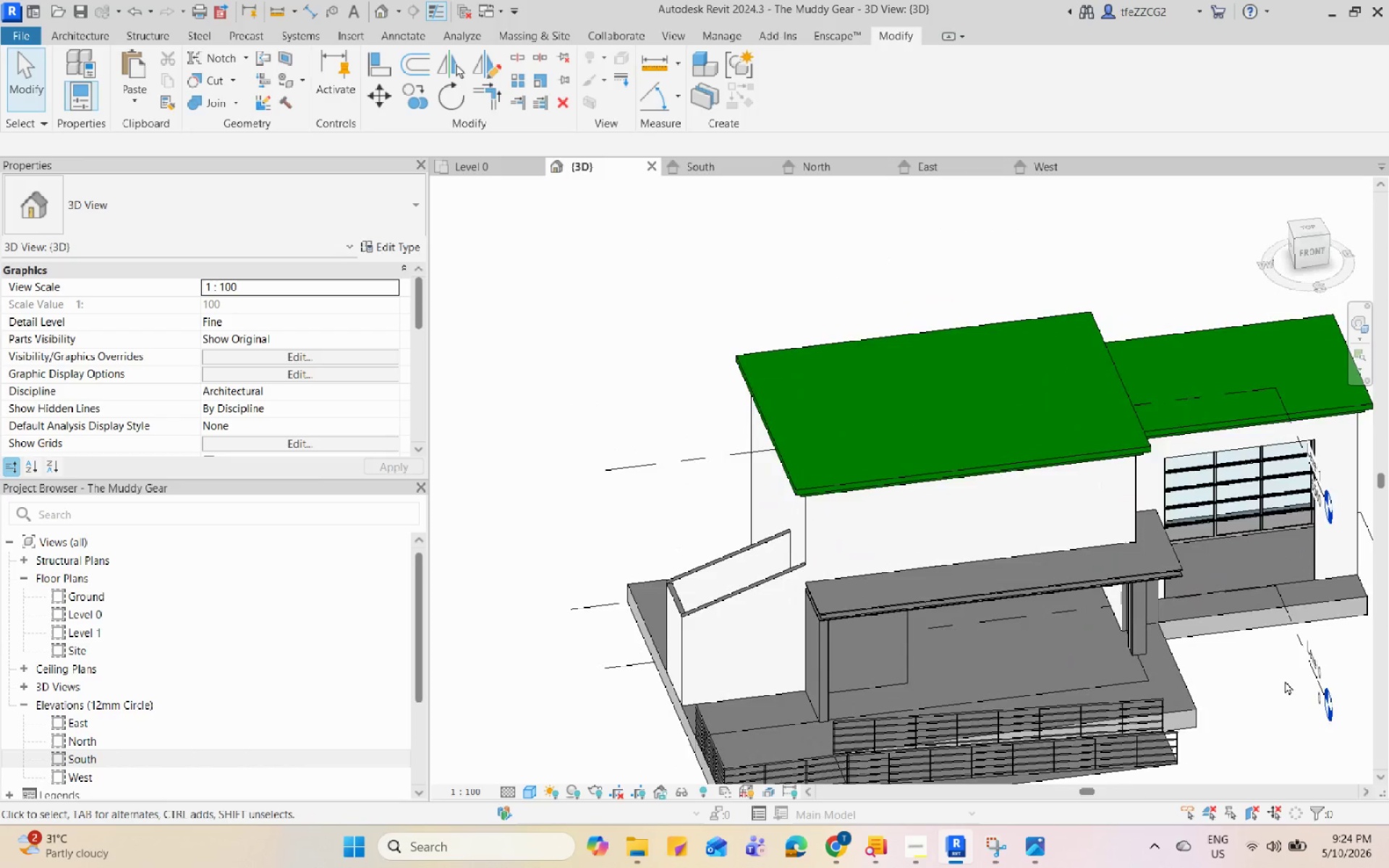 
scroll: coordinate [1046, 456], scroll_direction: down, amount: 11.0
 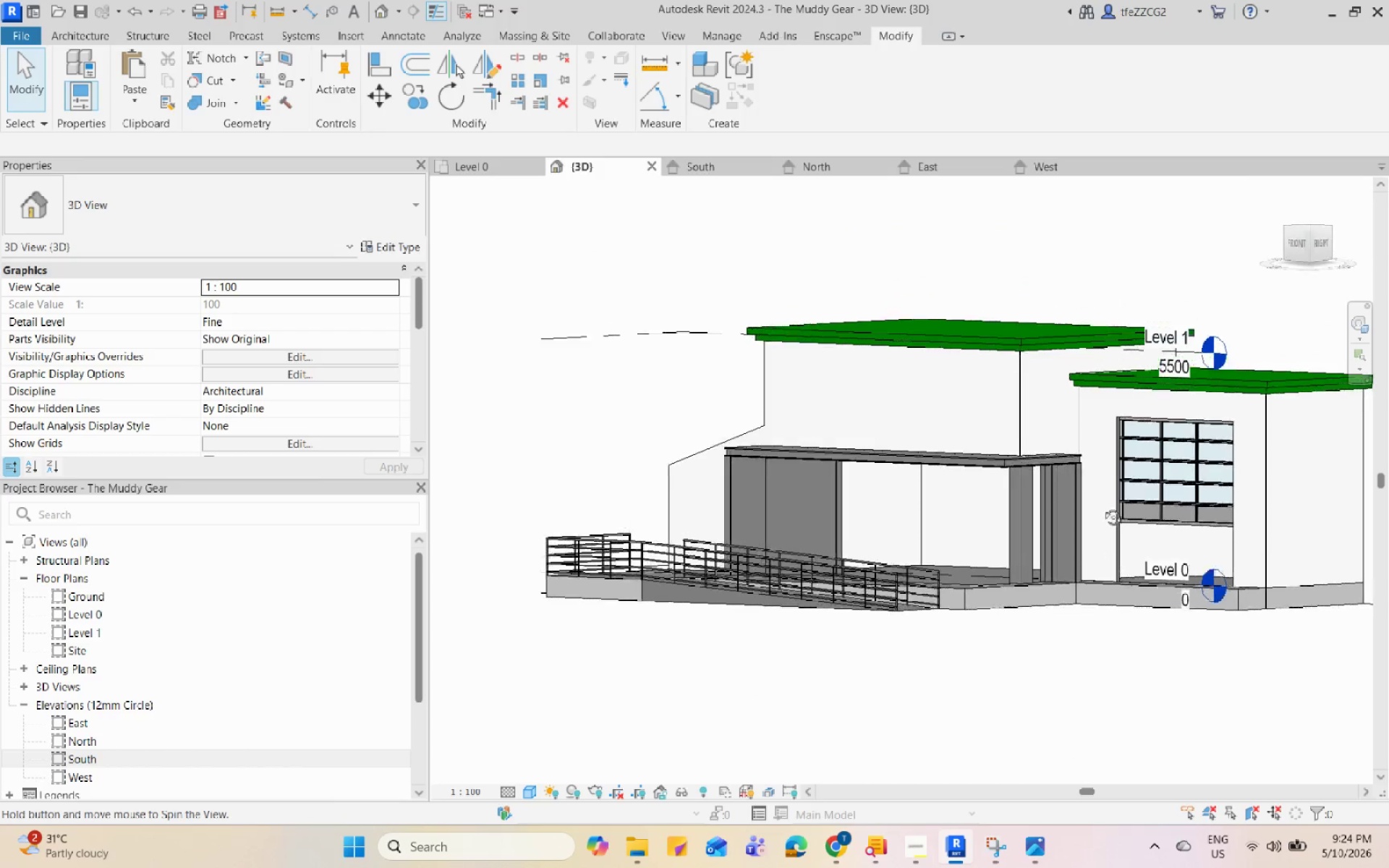 
hold_key(key=ShiftLeft, duration=0.7)
 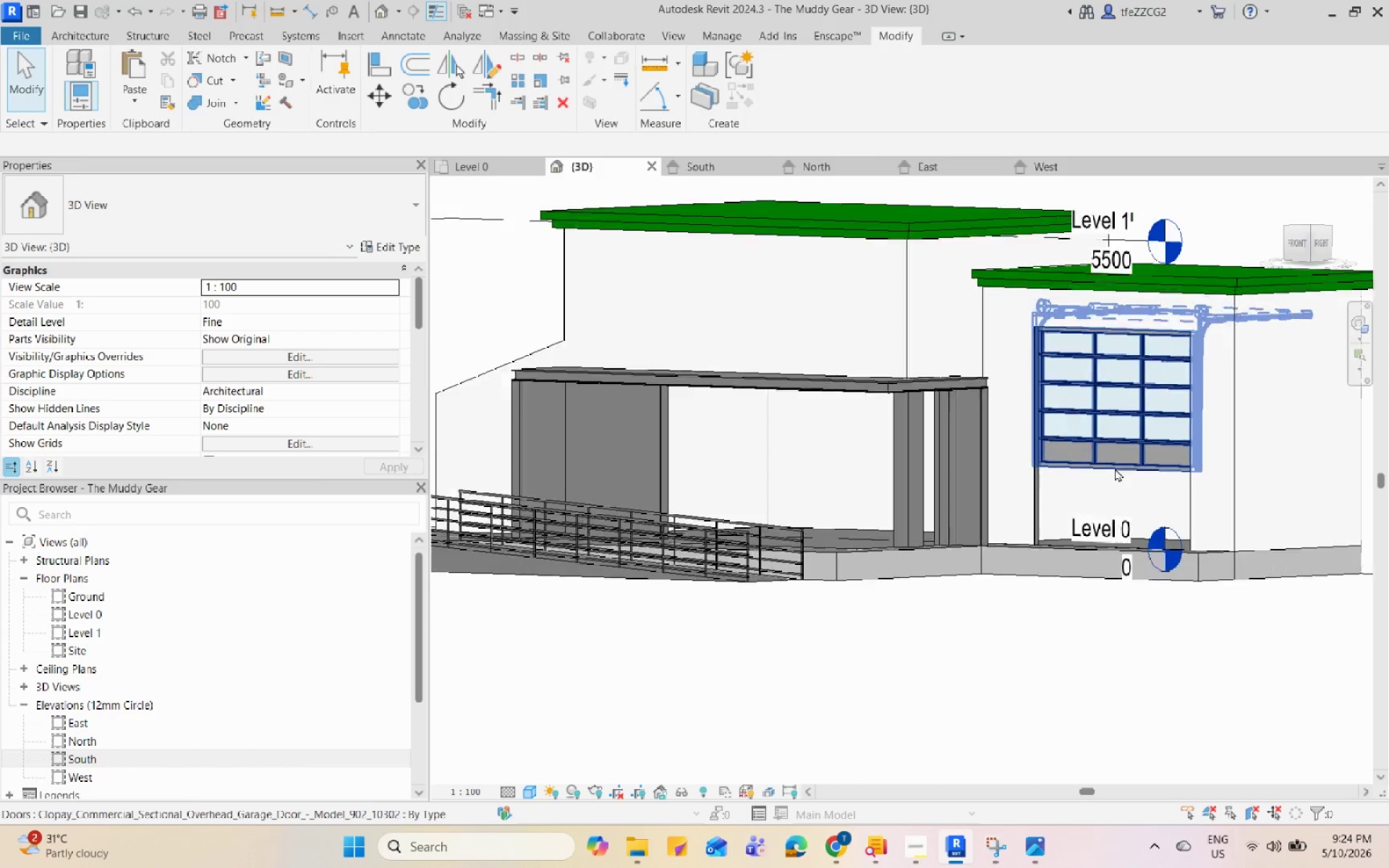 
scroll: coordinate [1290, 625], scroll_direction: up, amount: 3.0
 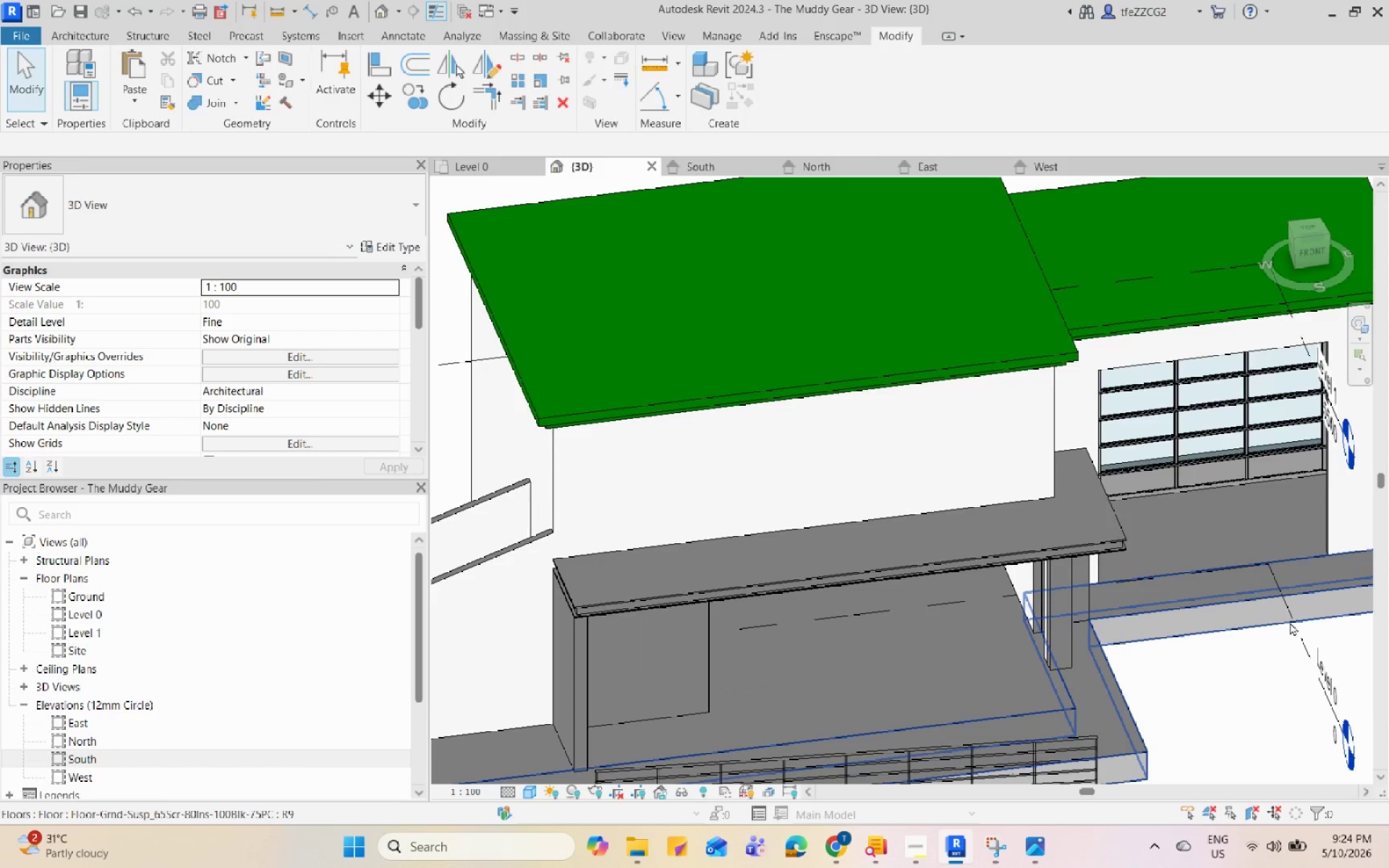 
key(Escape)
 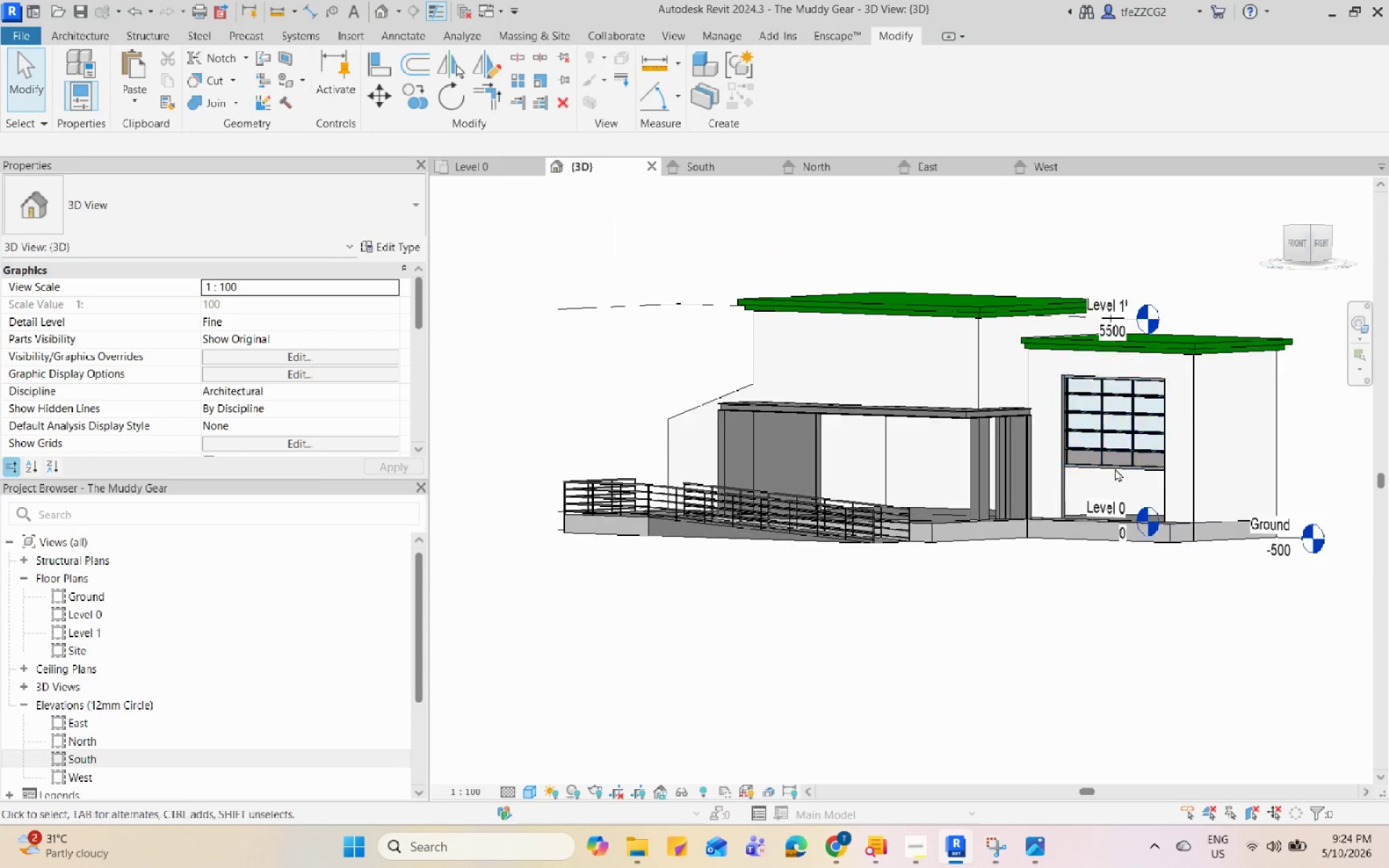 
key(Escape)
 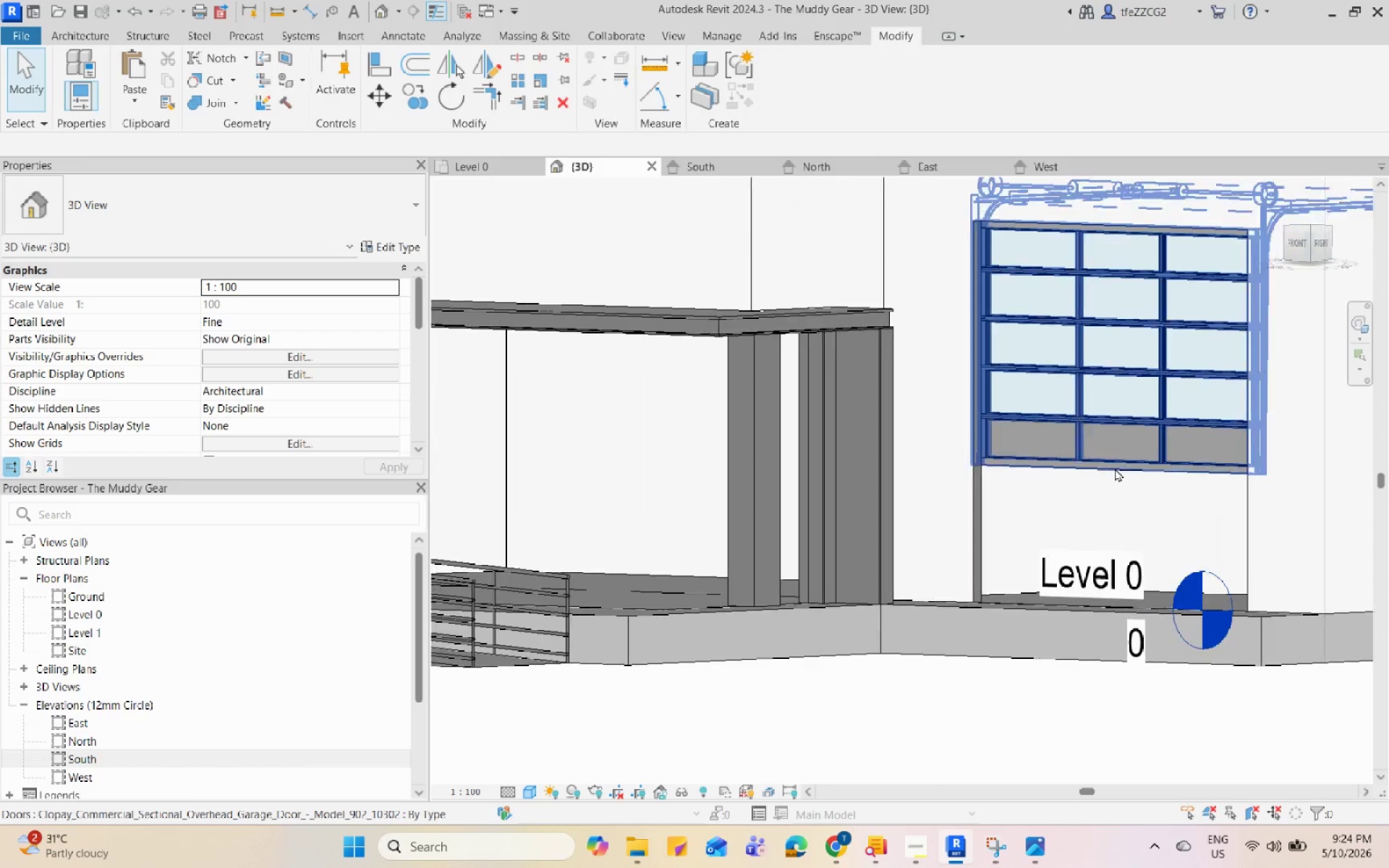 
hold_key(key=ShiftLeft, duration=0.72)
 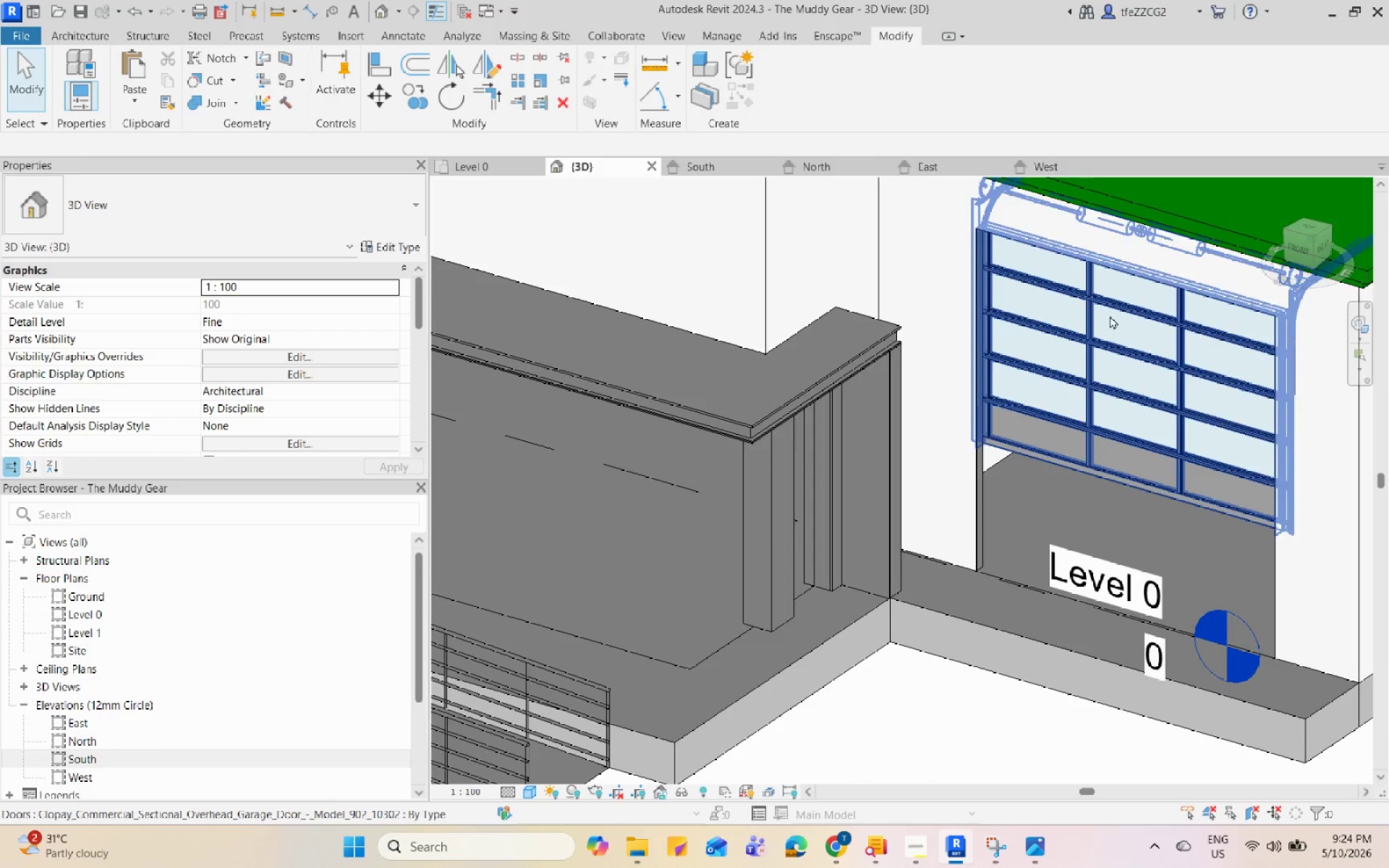 
scroll: coordinate [1115, 468], scroll_direction: up, amount: 4.0
 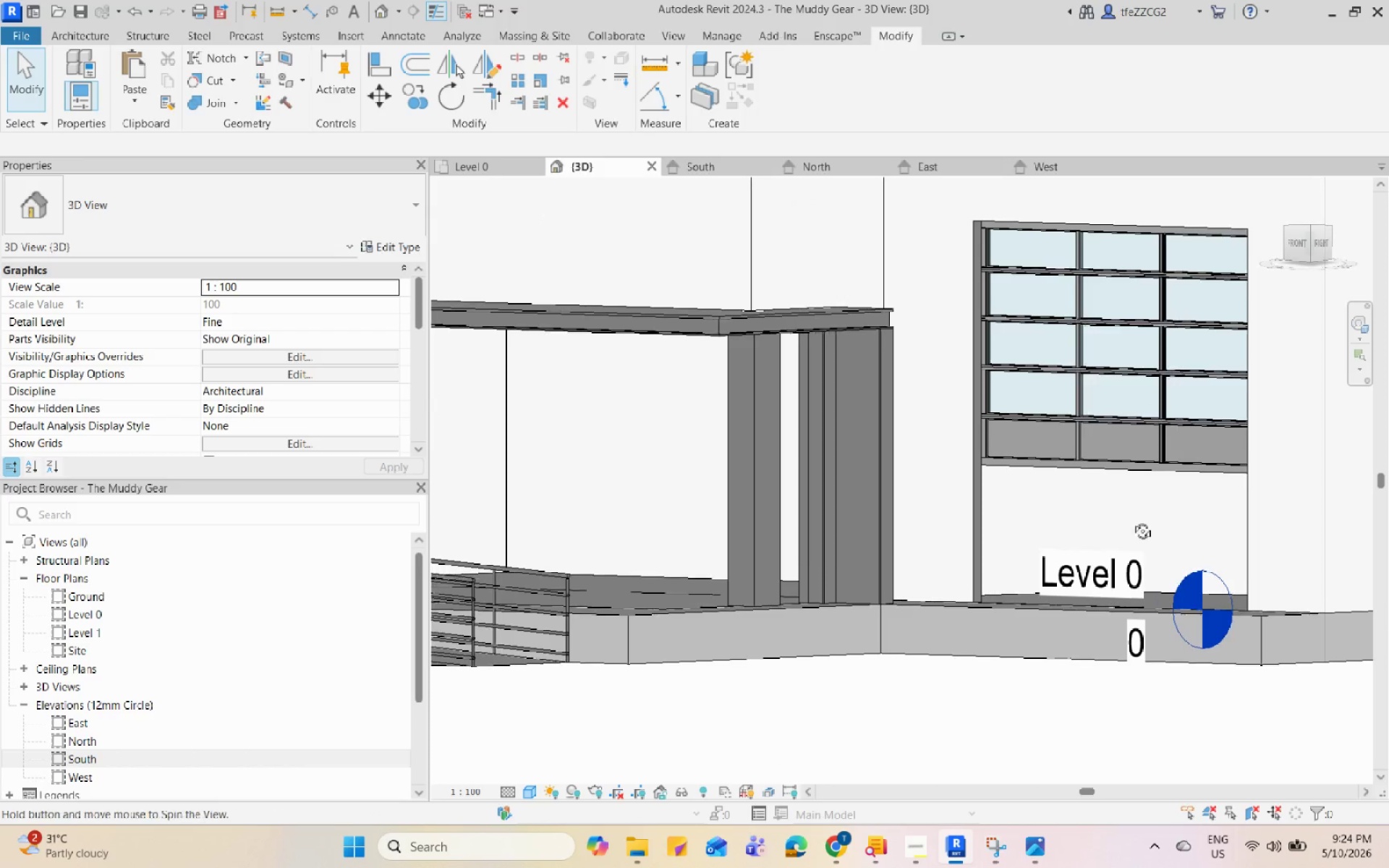 
scroll: coordinate [1111, 428], scroll_direction: down, amount: 9.0
 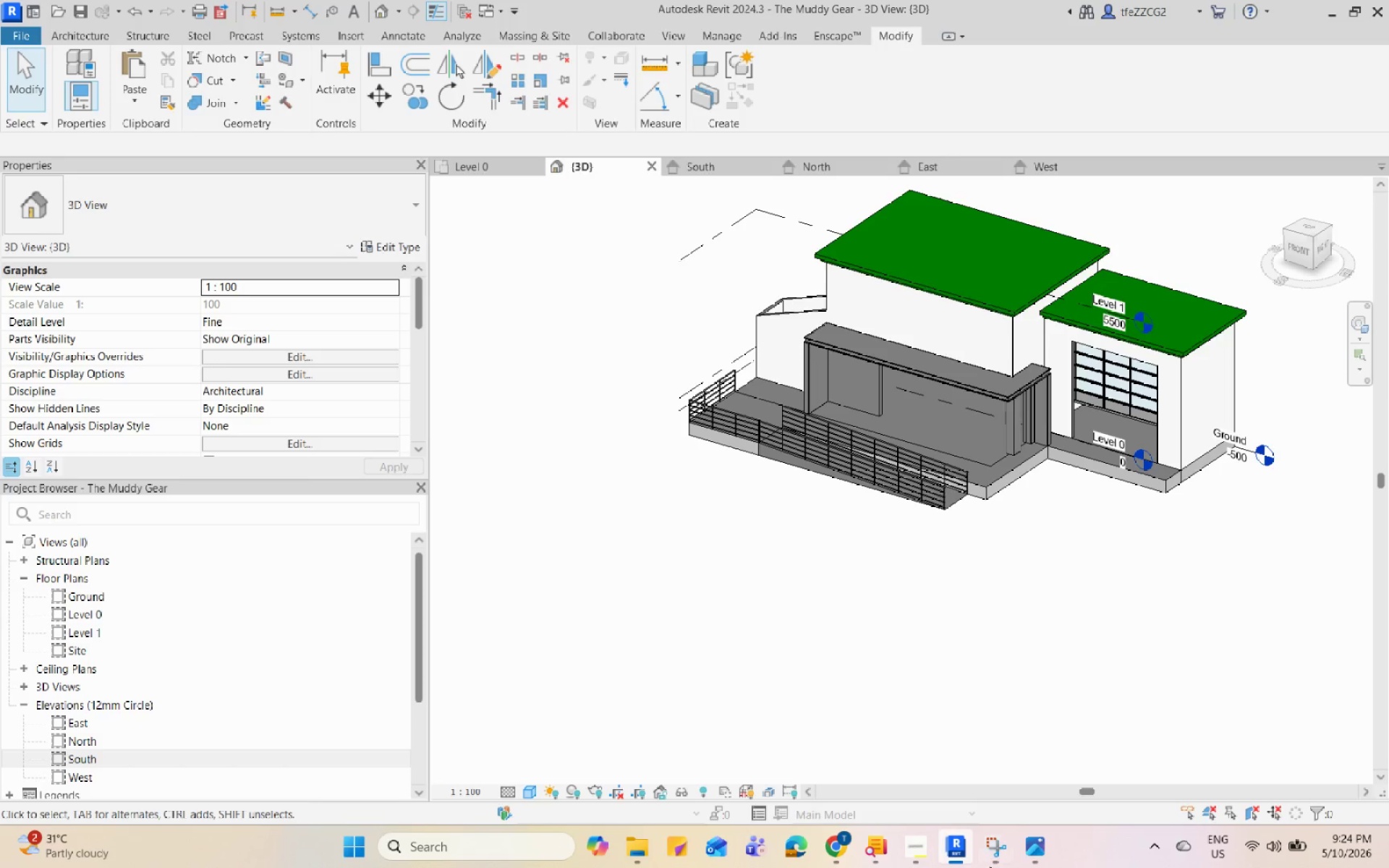 
left_click([1041, 854])
 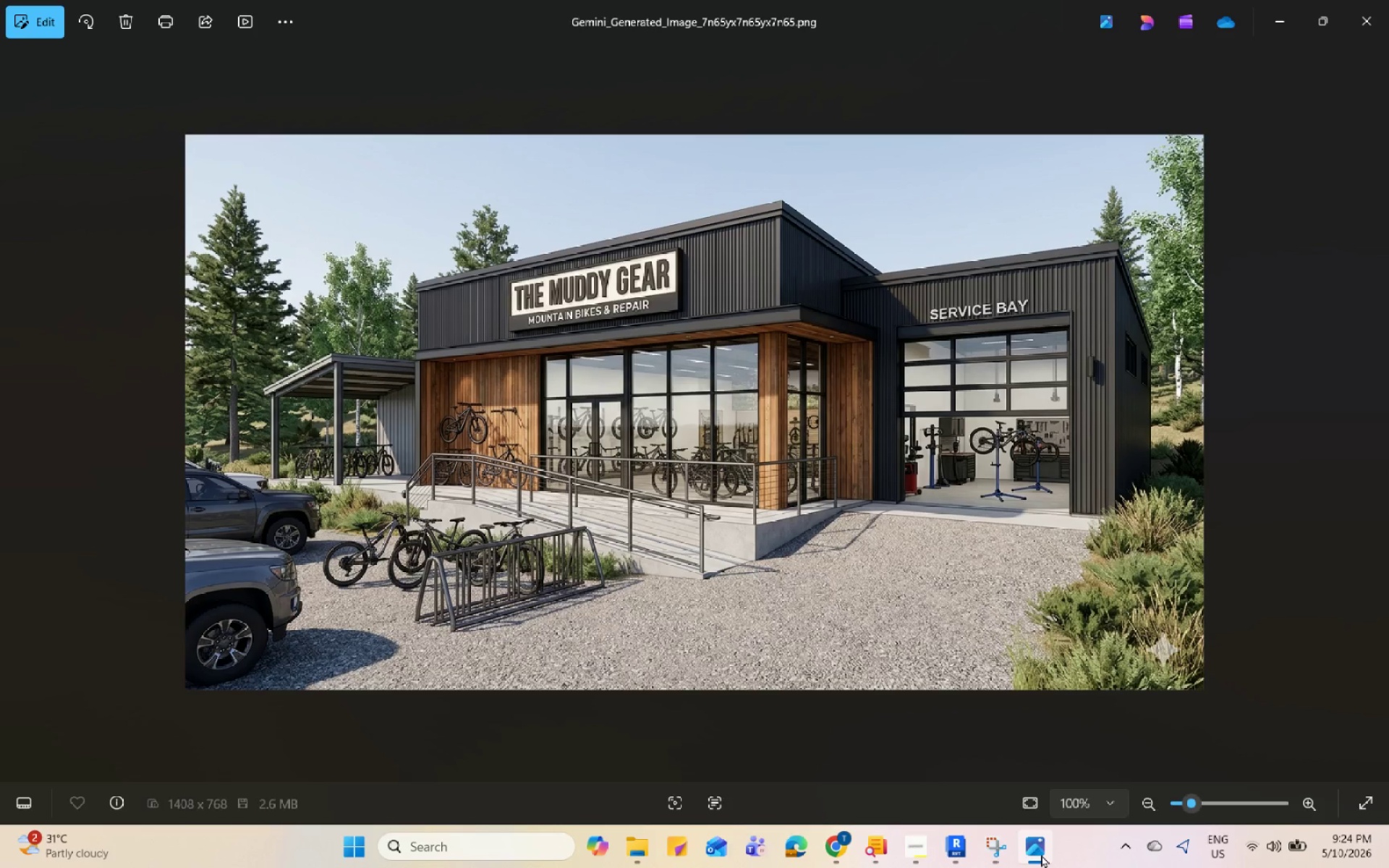 
wait(7.27)
 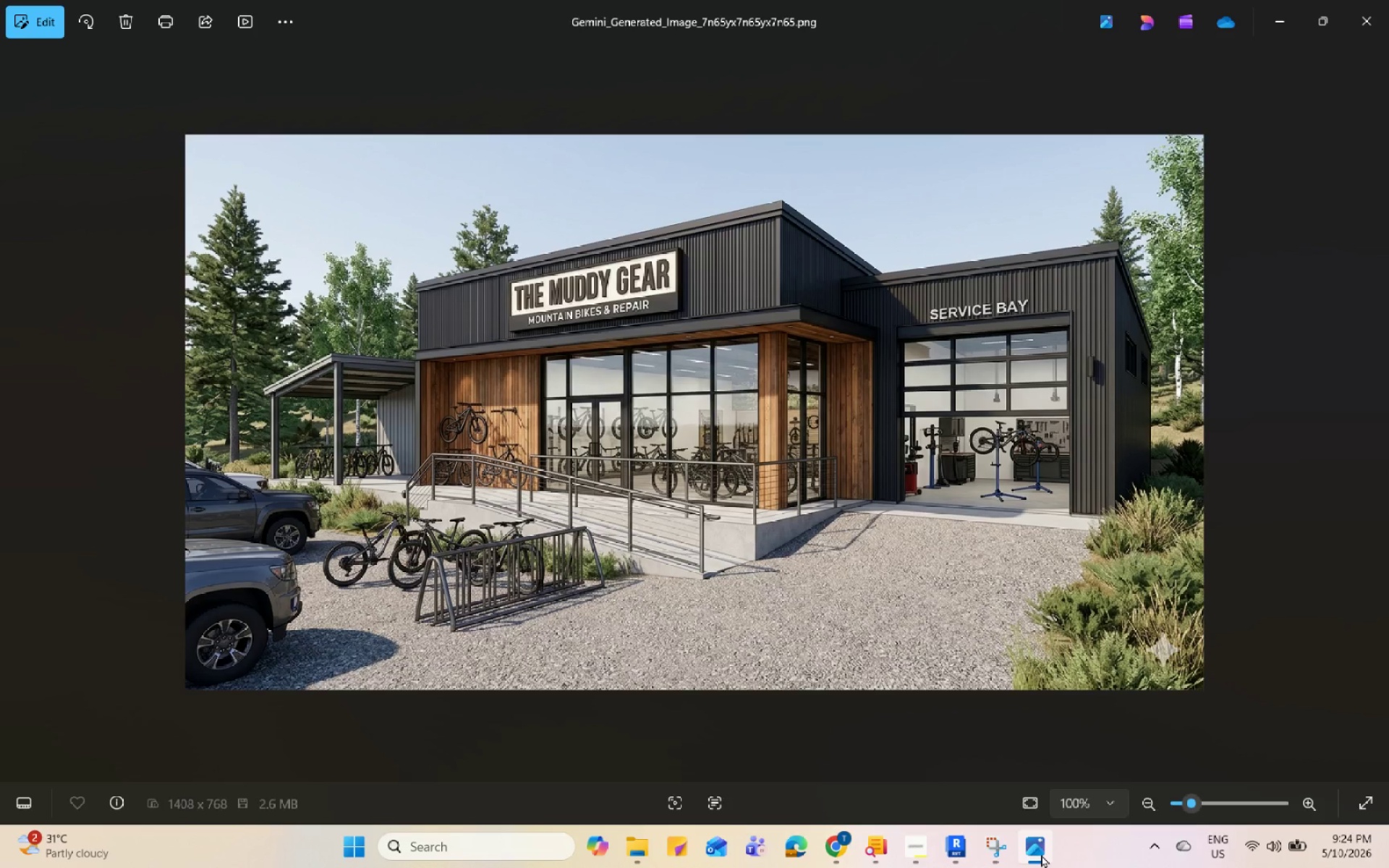 
left_click([1041, 854])
 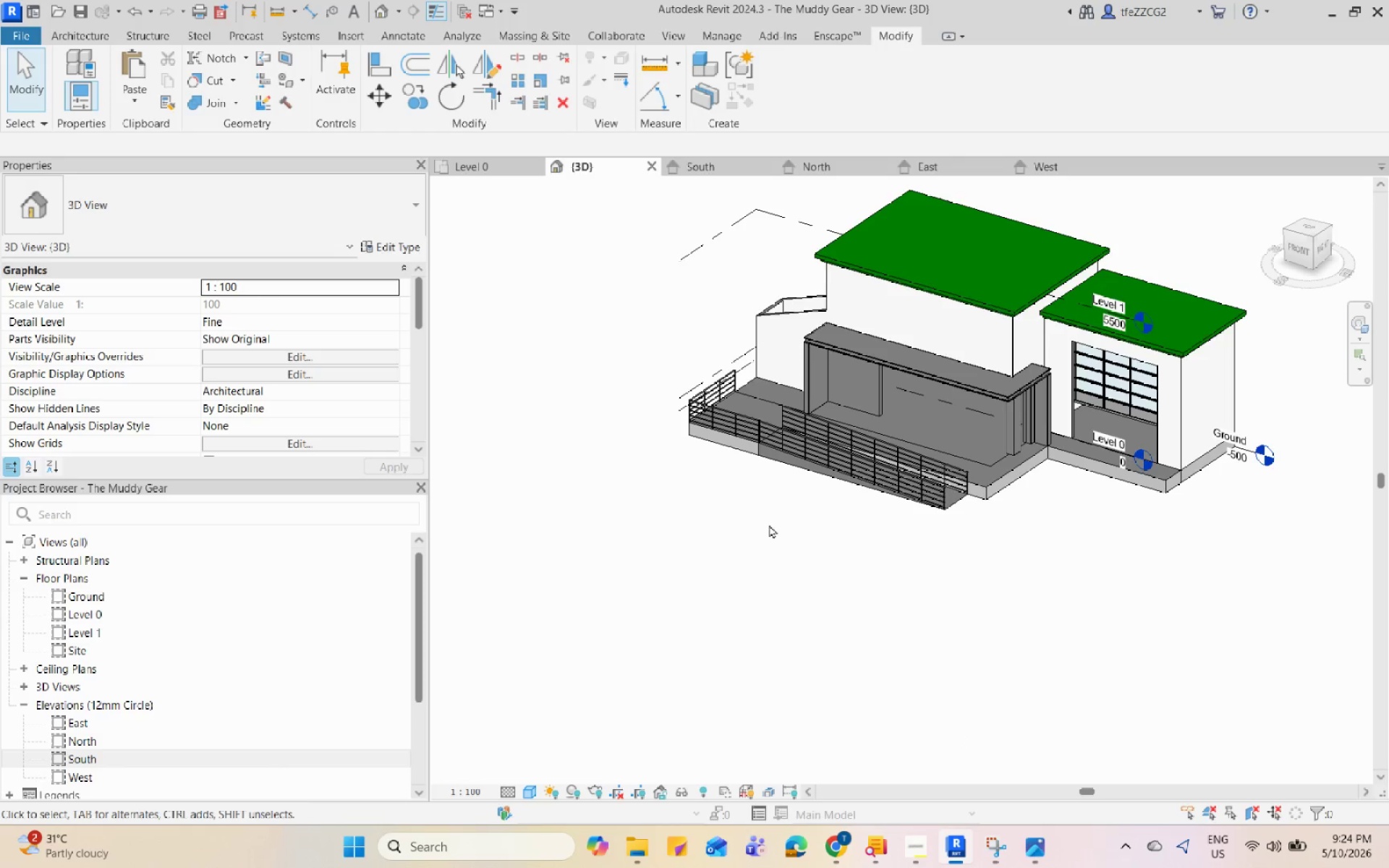 
scroll: coordinate [794, 350], scroll_direction: up, amount: 4.0
 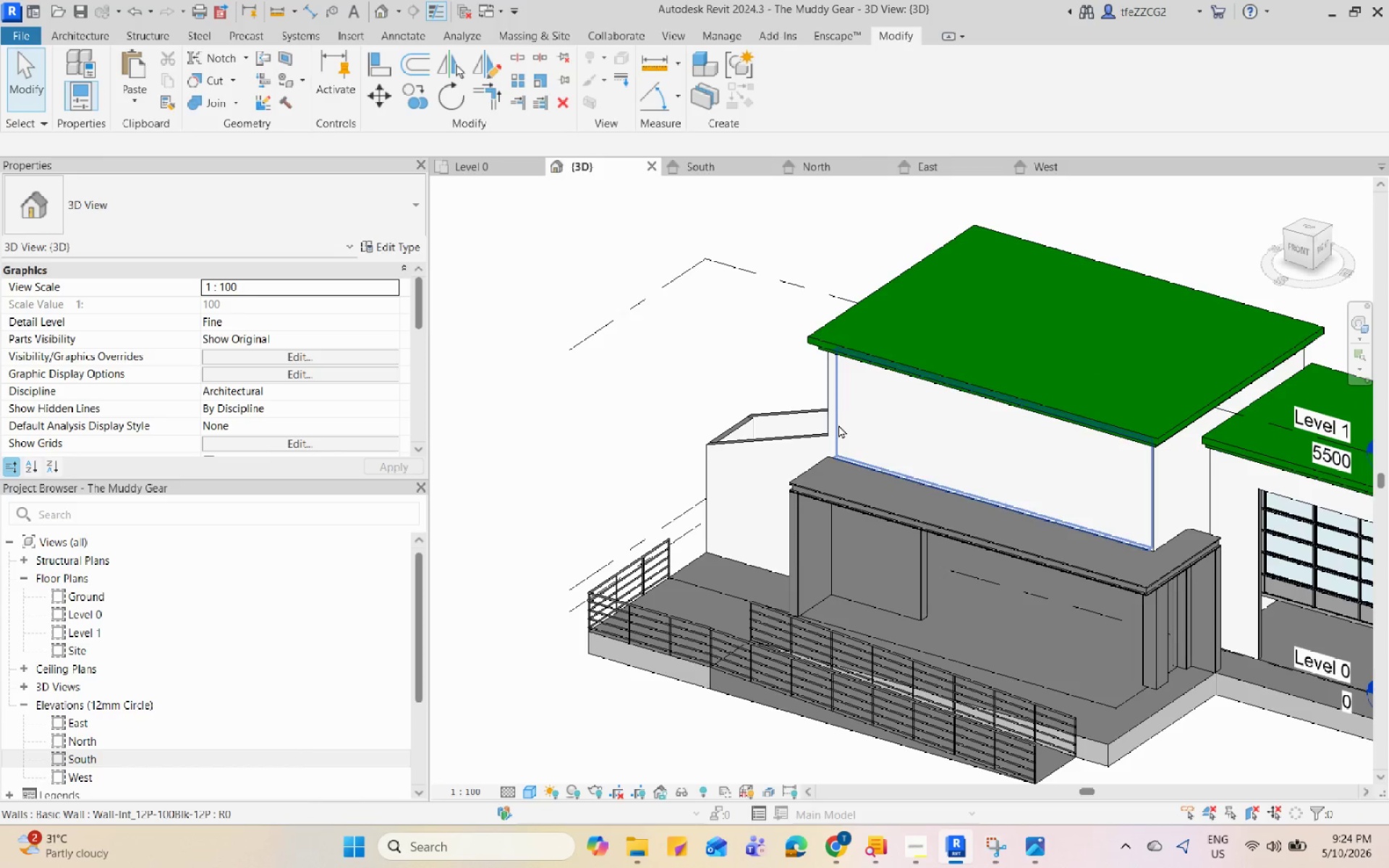 
hold_key(key=ShiftLeft, duration=1.25)
 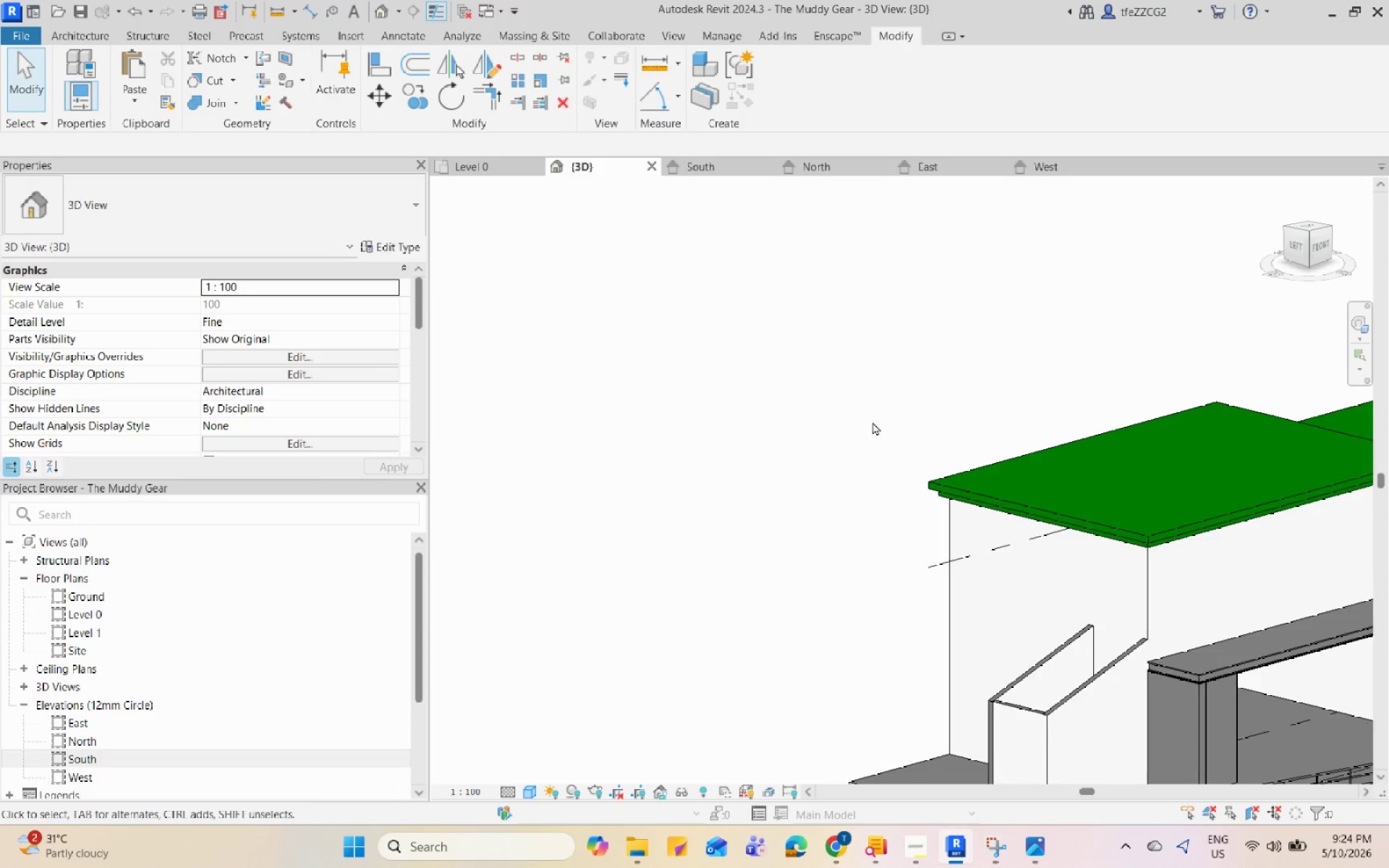 
hold_key(key=ShiftLeft, duration=0.64)
scroll: coordinate [906, 528], scroll_direction: up, amount: 17.0
 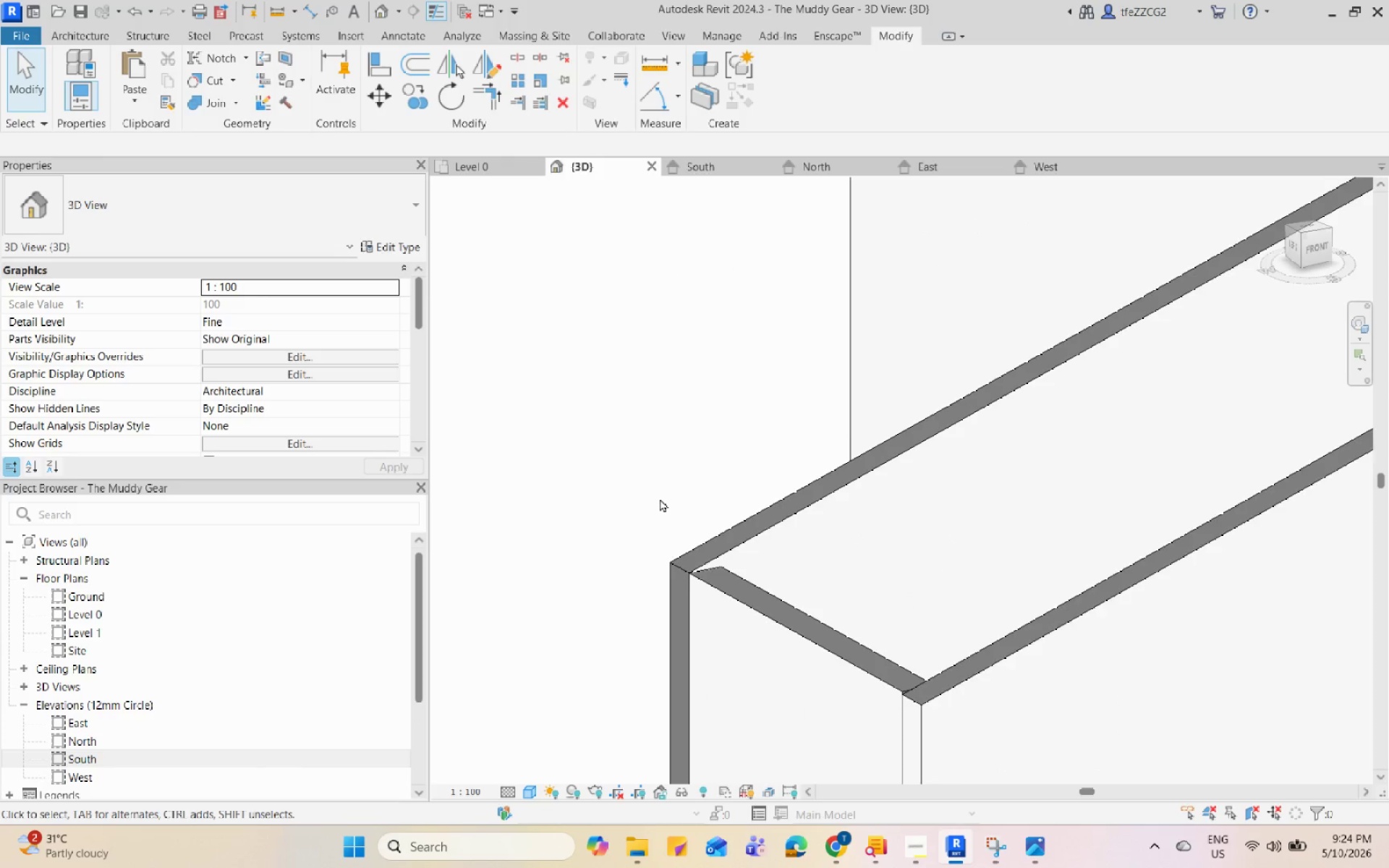 
scroll: coordinate [671, 400], scroll_direction: down, amount: 13.0
 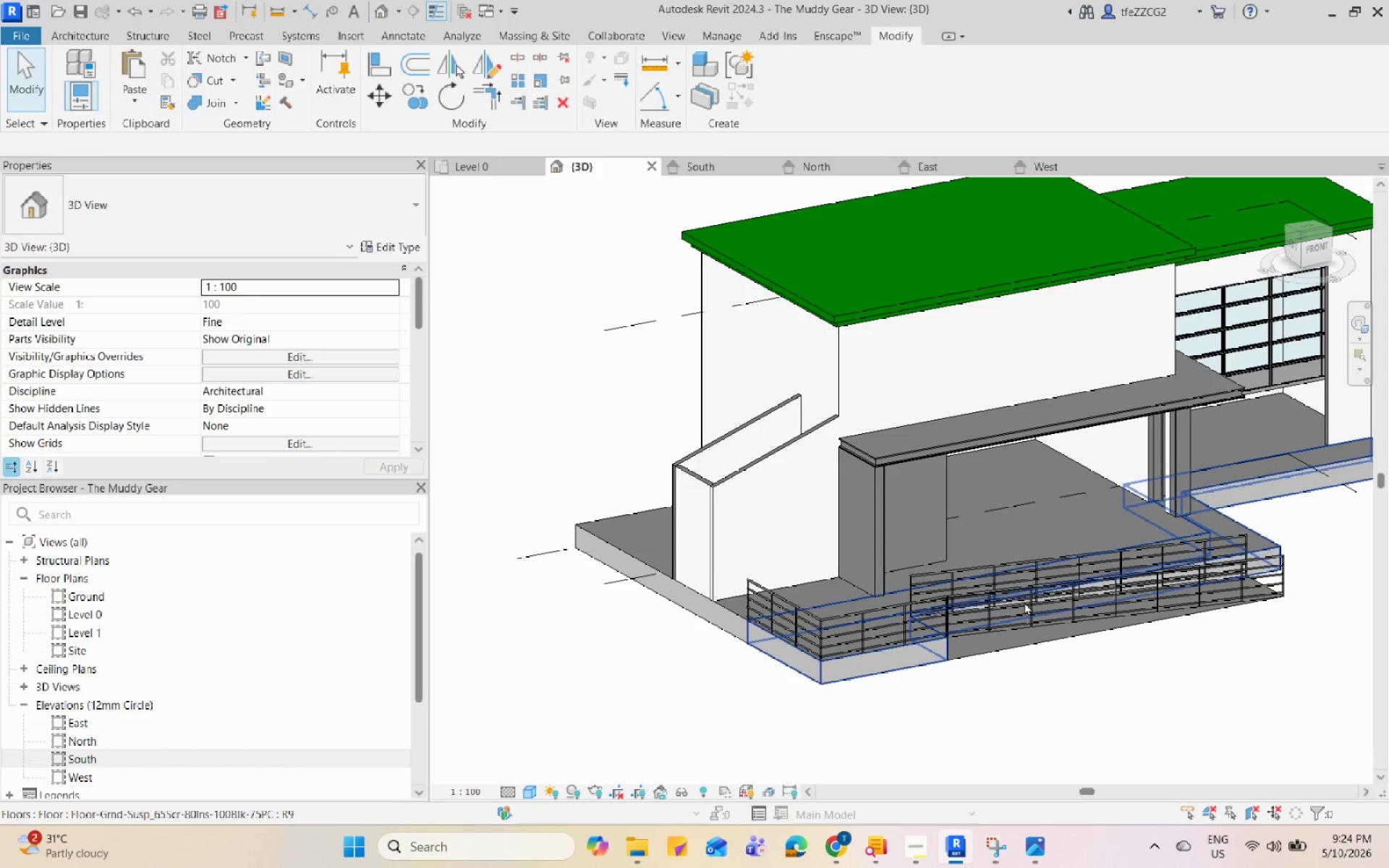 
key(Control+S)
 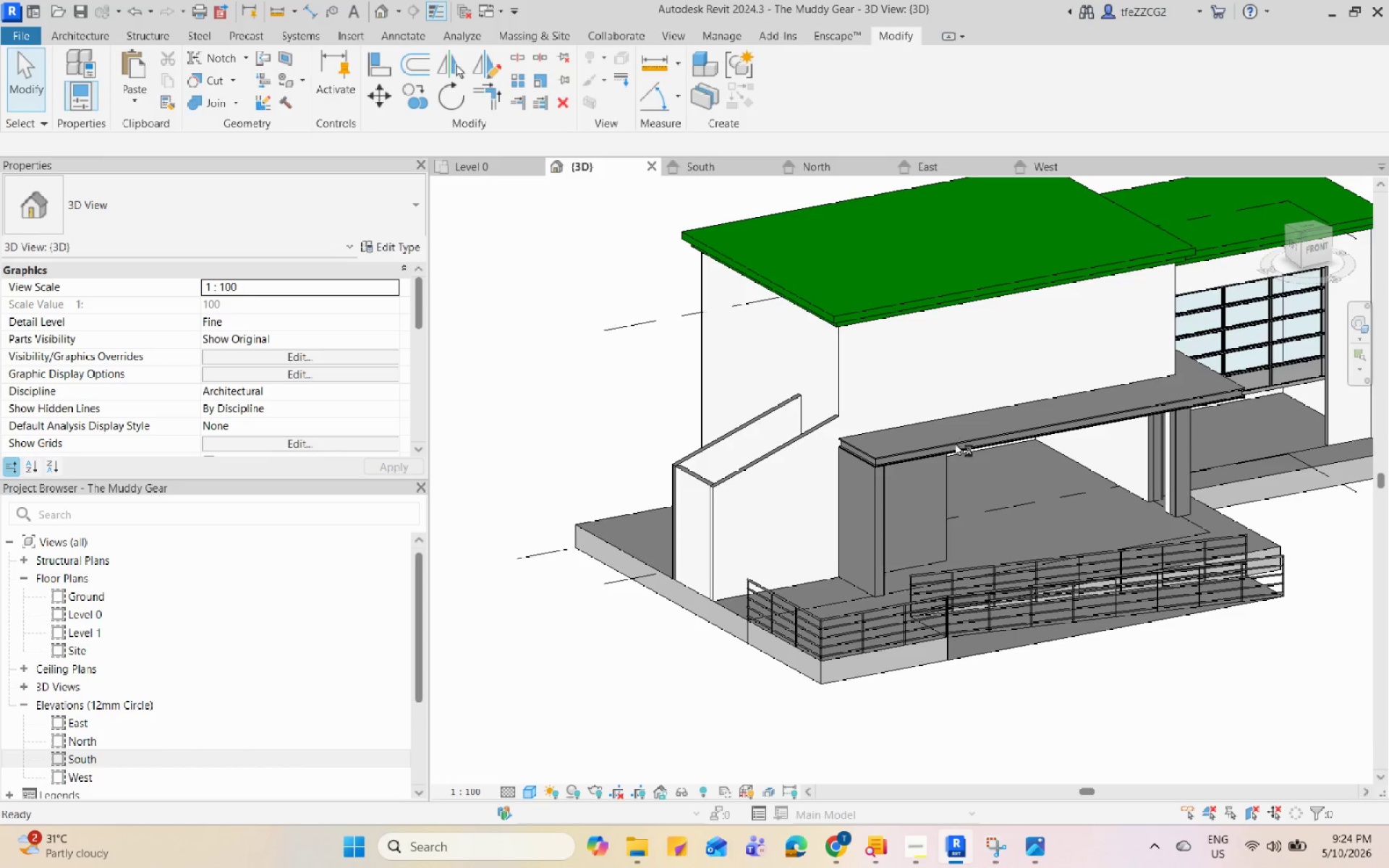 
hold_key(key=ShiftLeft, duration=1.3)
 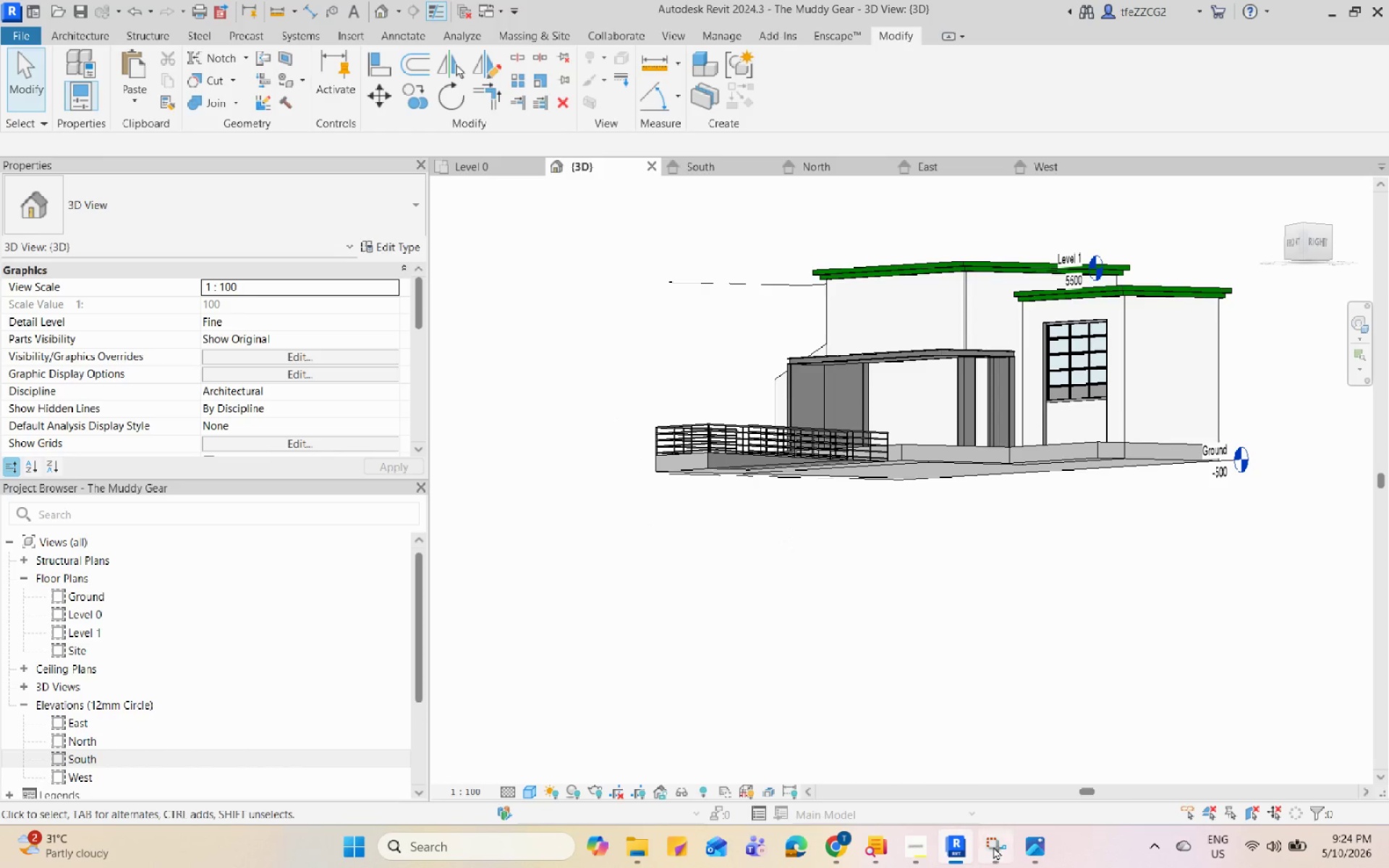 
scroll: coordinate [955, 443], scroll_direction: down, amount: 3.0
 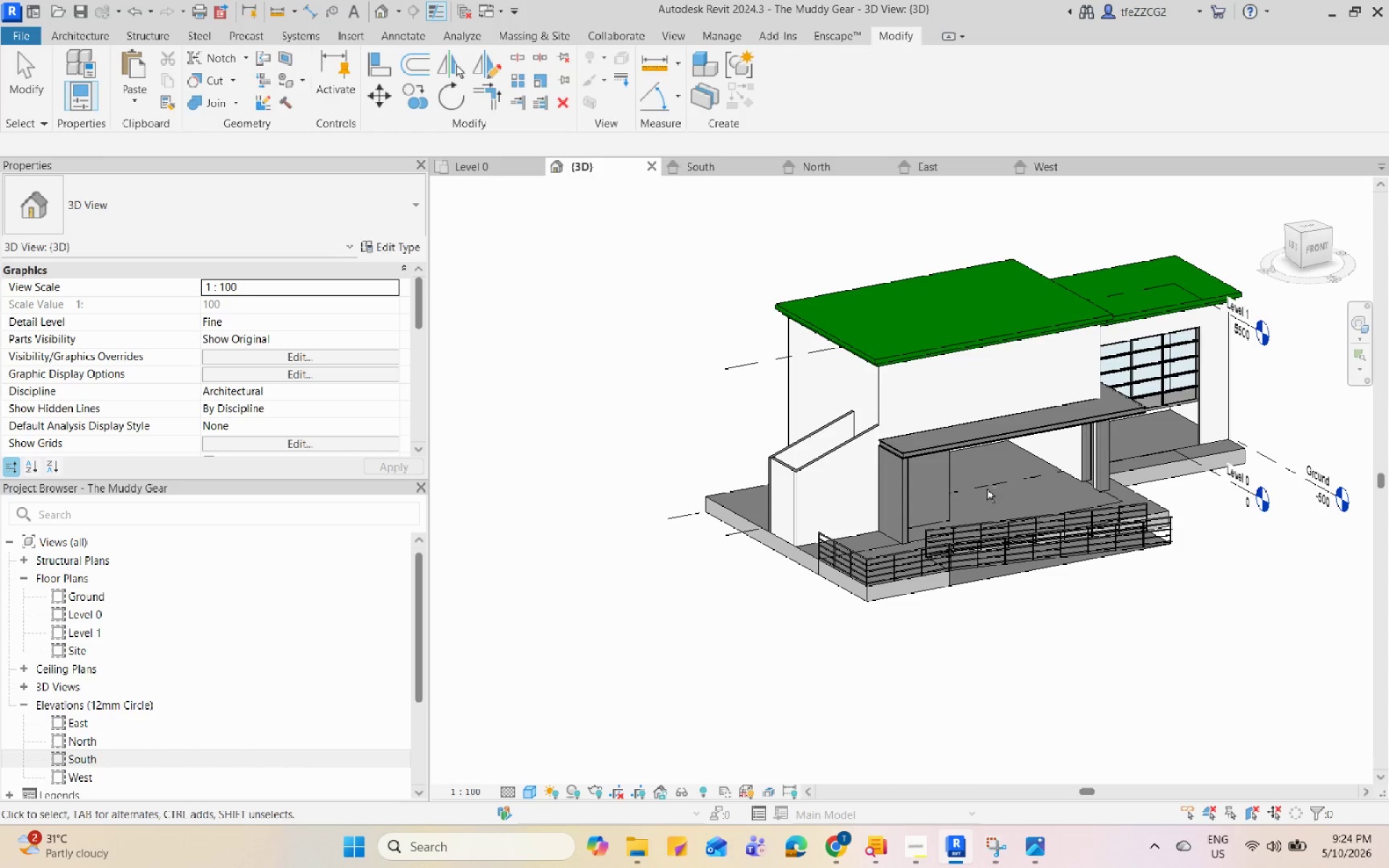 
left_click([993, 847])
 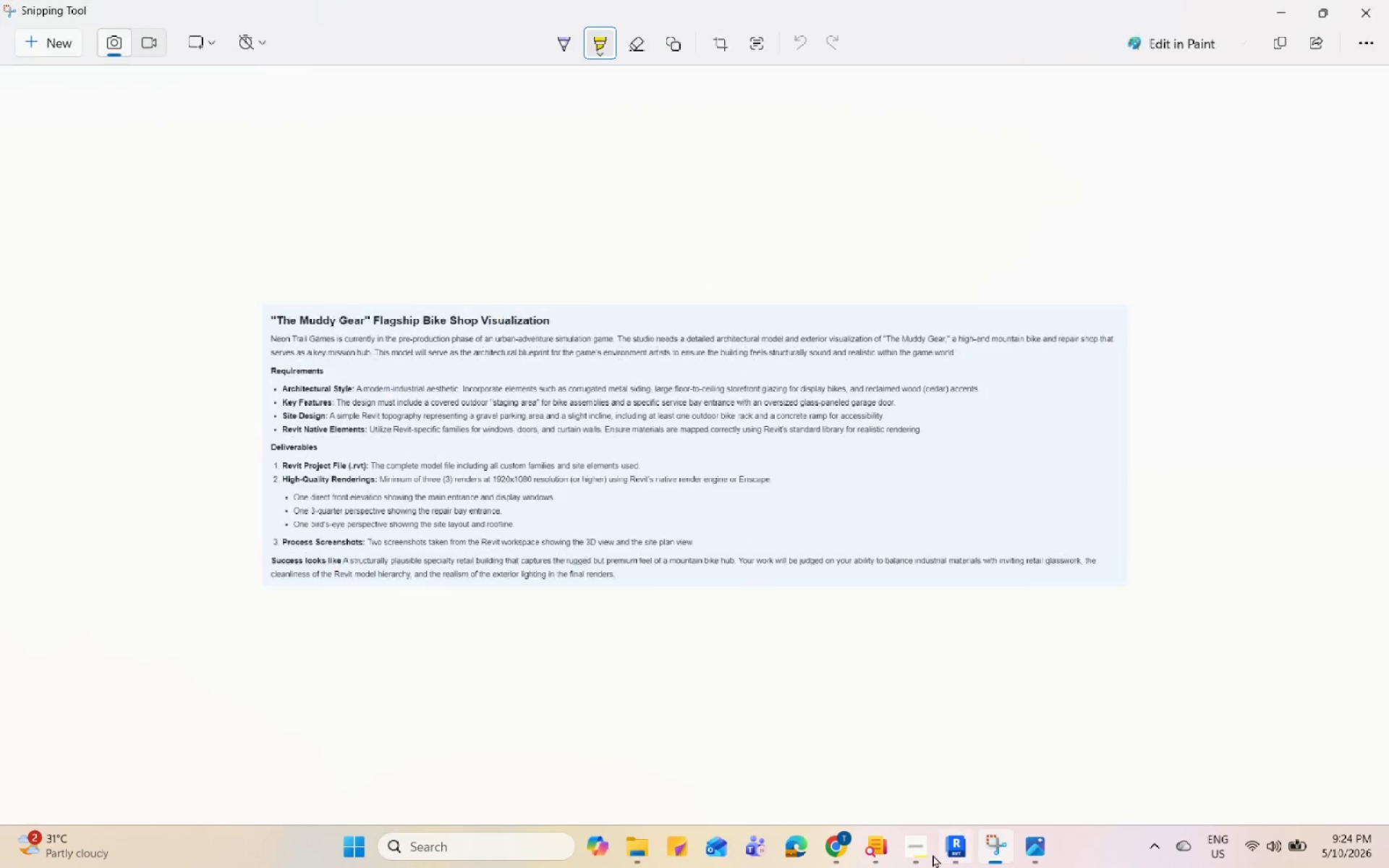 
left_click_drag(start_coordinate=[919, 850], to_coordinate=[918, 845])
 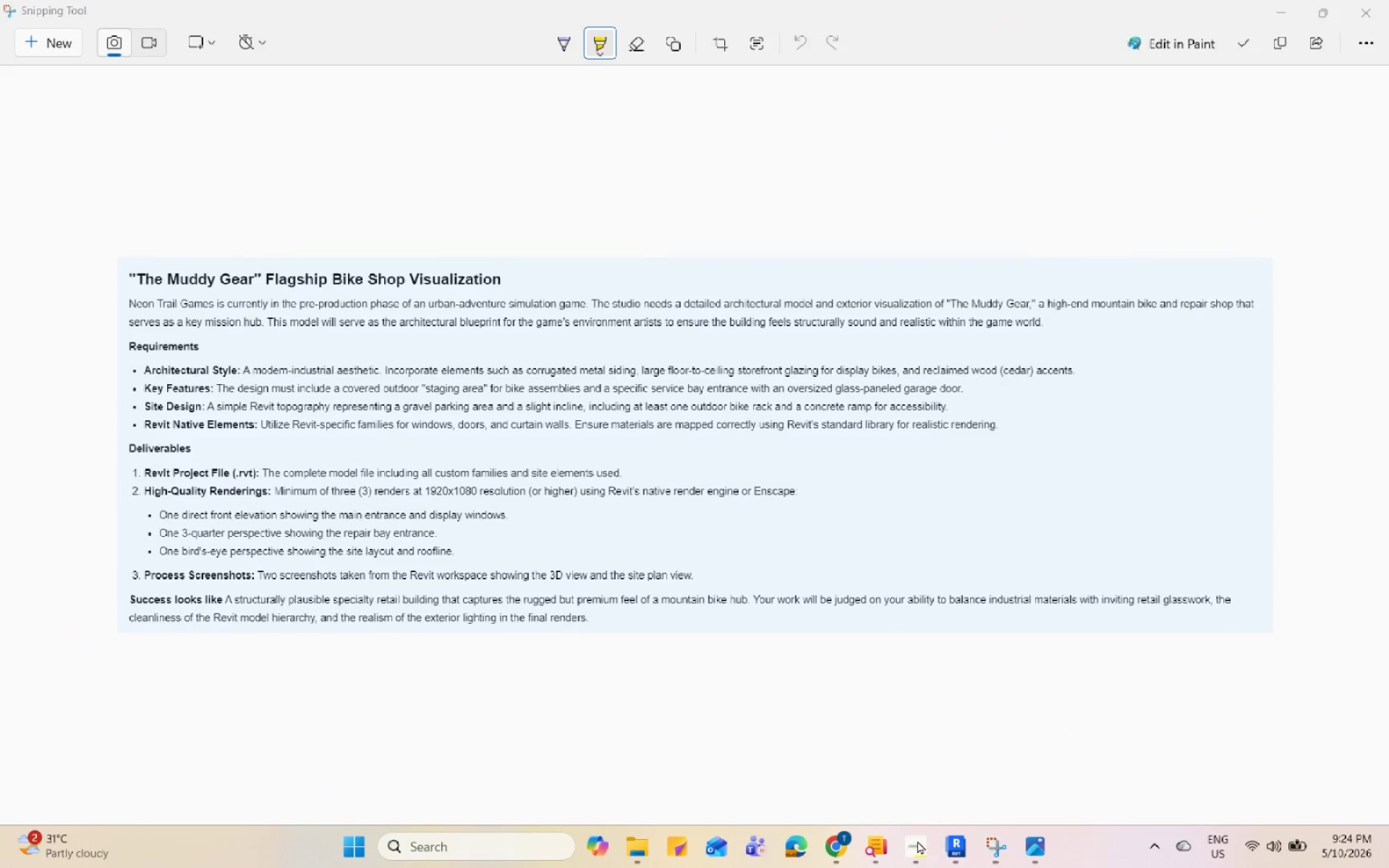 
triple_click([917, 841])